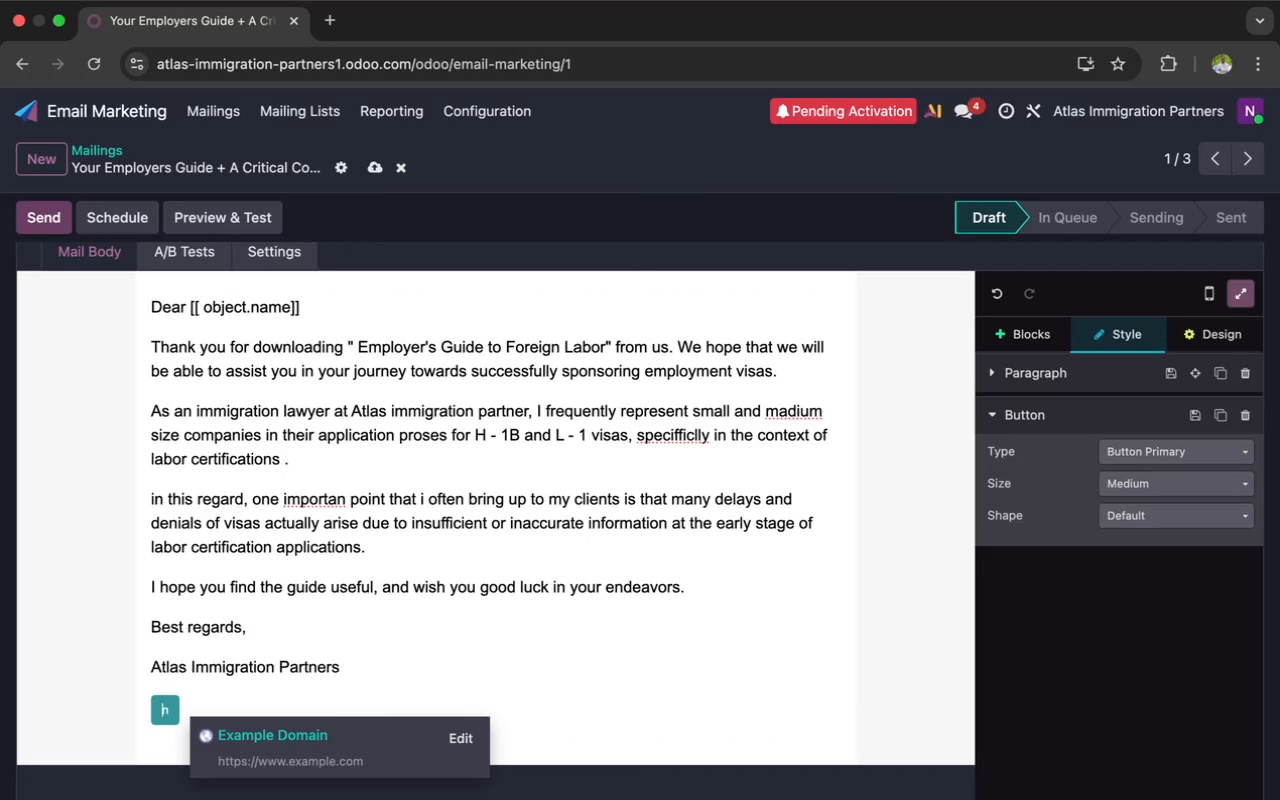 
key(Backspace)
 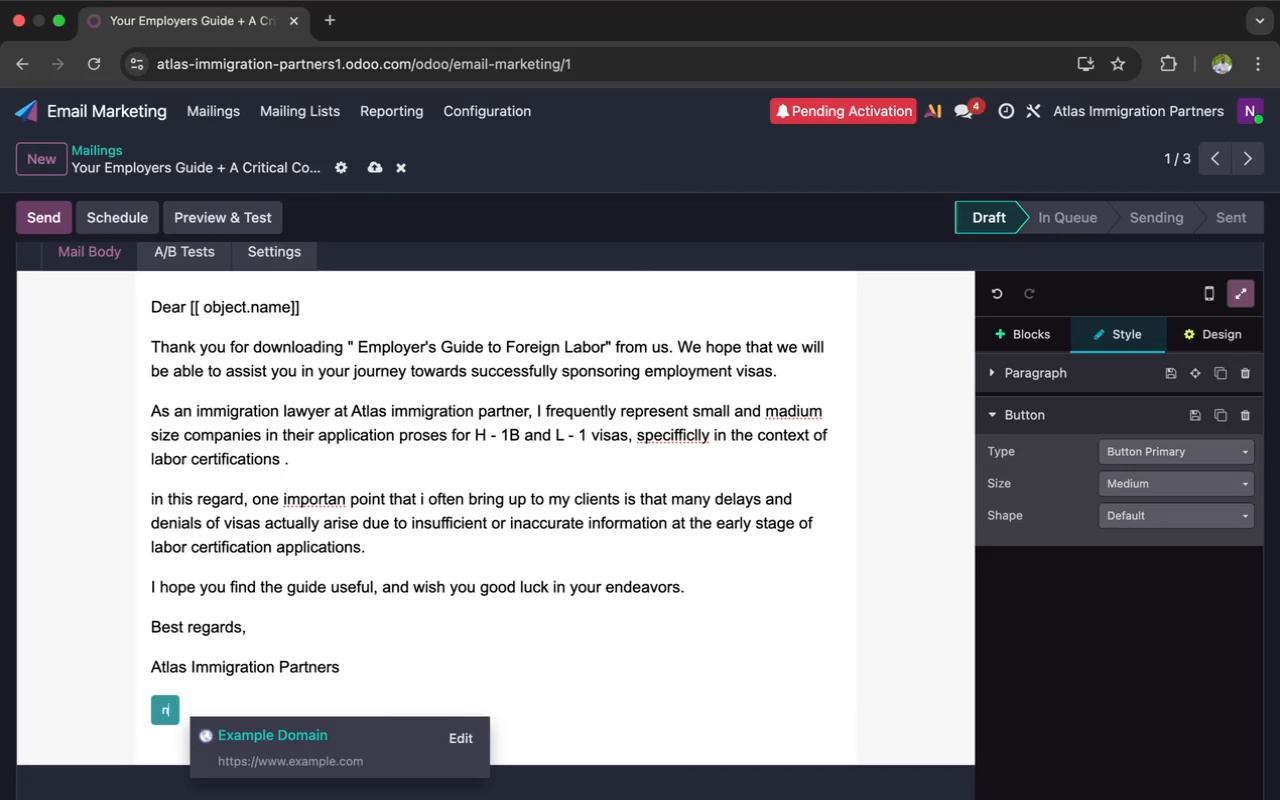 
key(ArrowRight)
 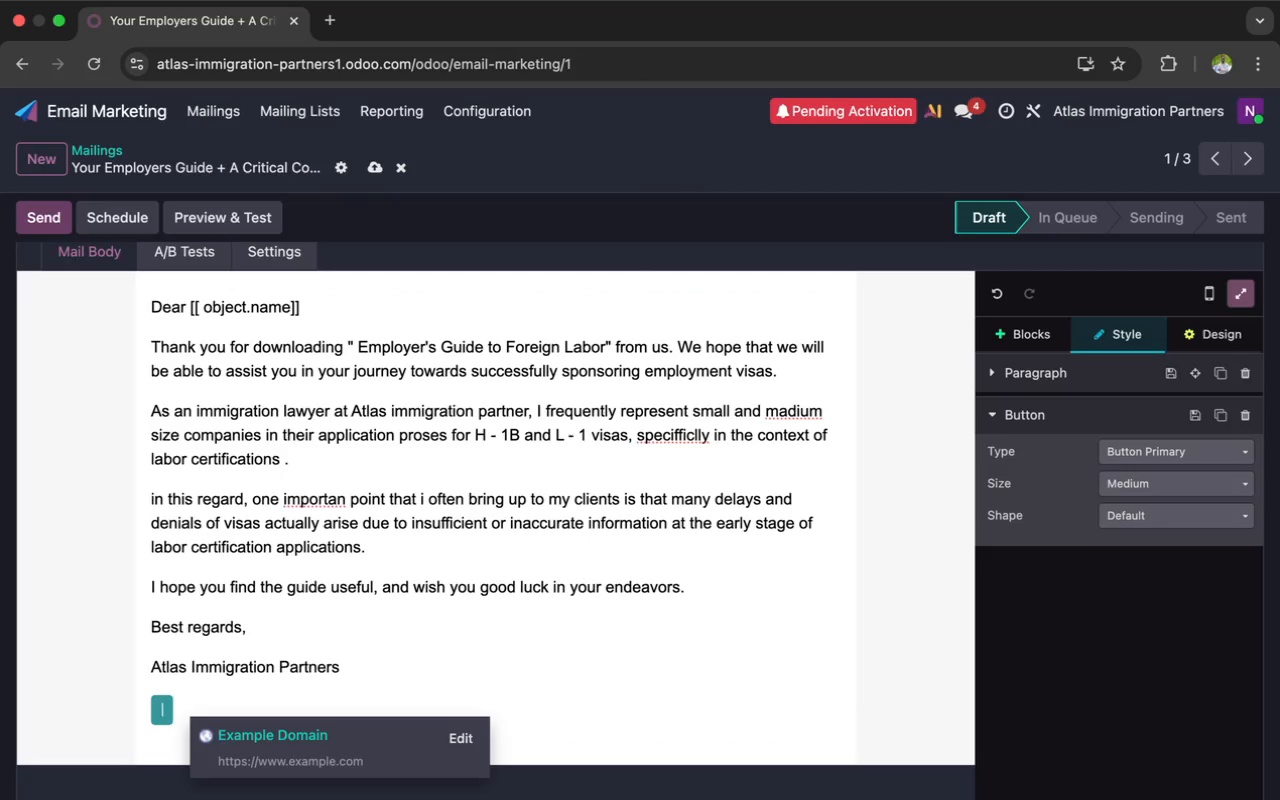 
key(Backspace)
 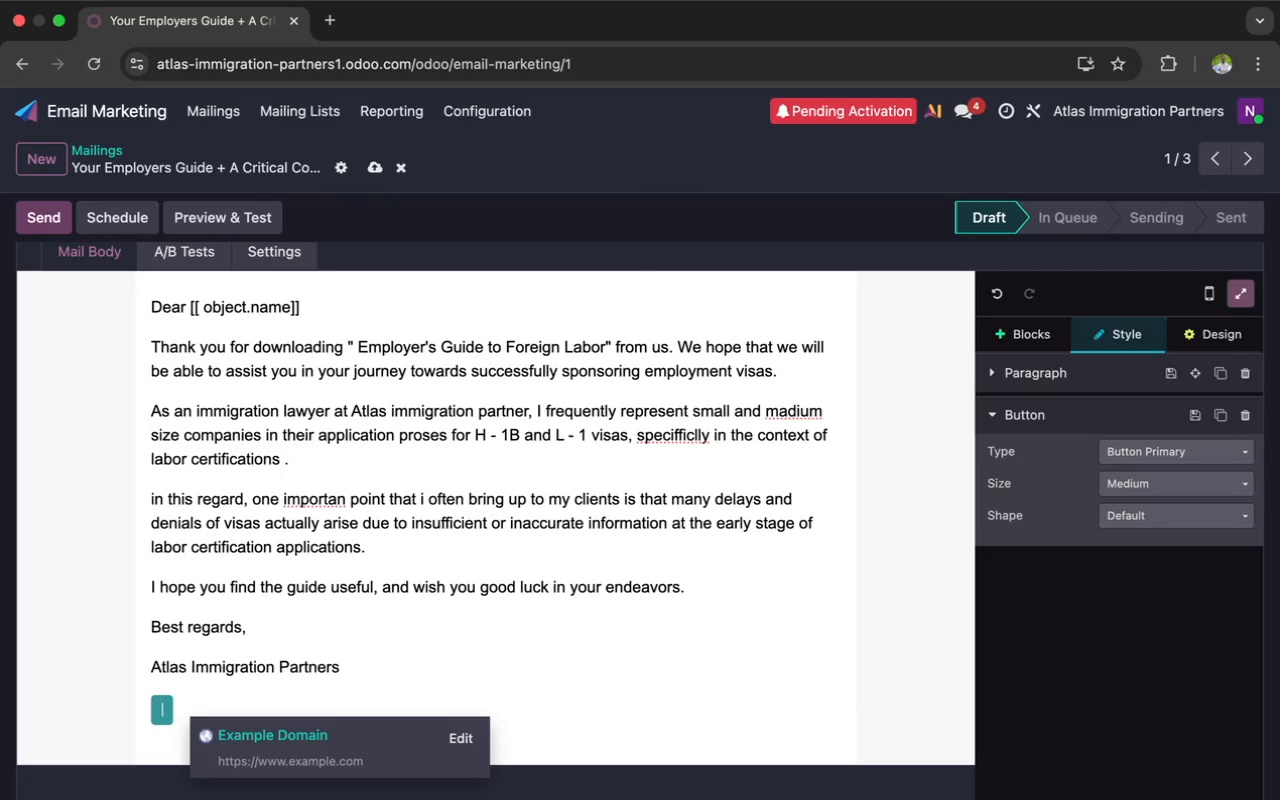 
key(Meta+V)
 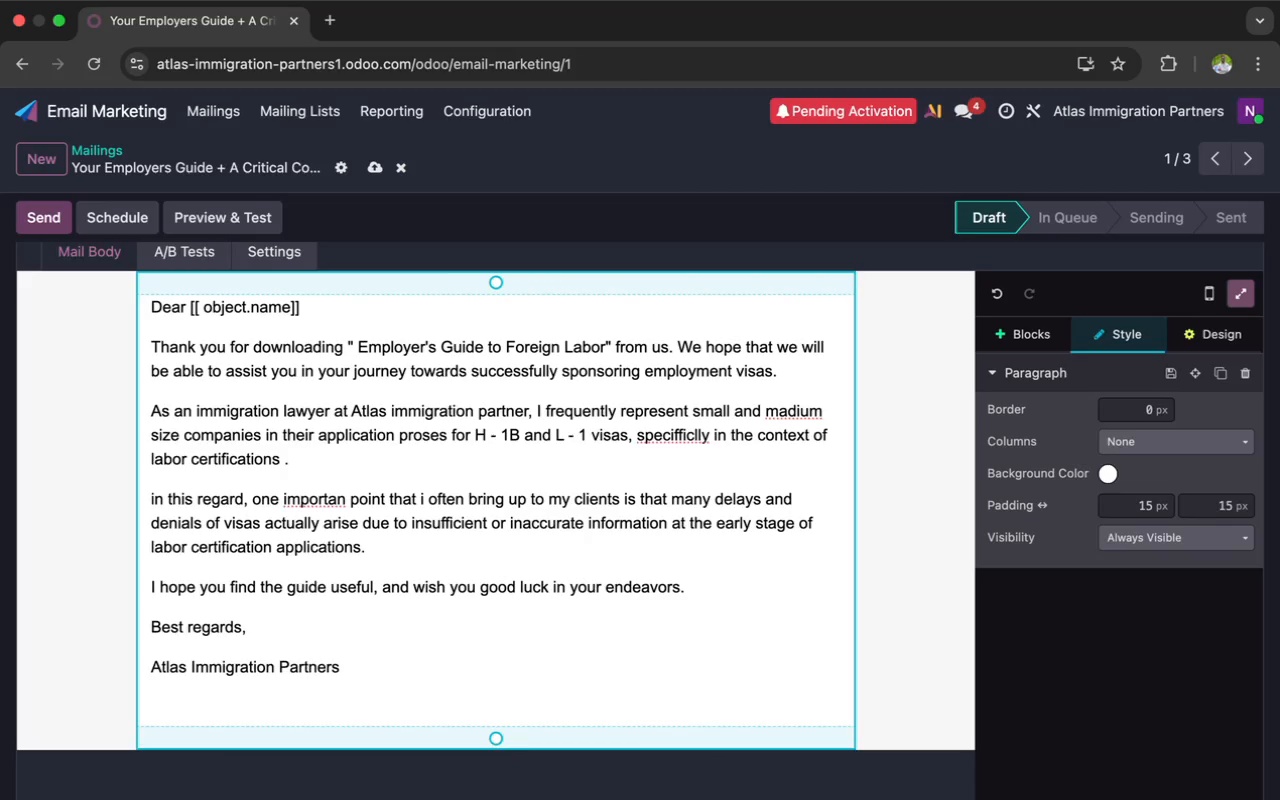 
scroll: coordinate [195, 713], scroll_direction: up, amount: 16.0
 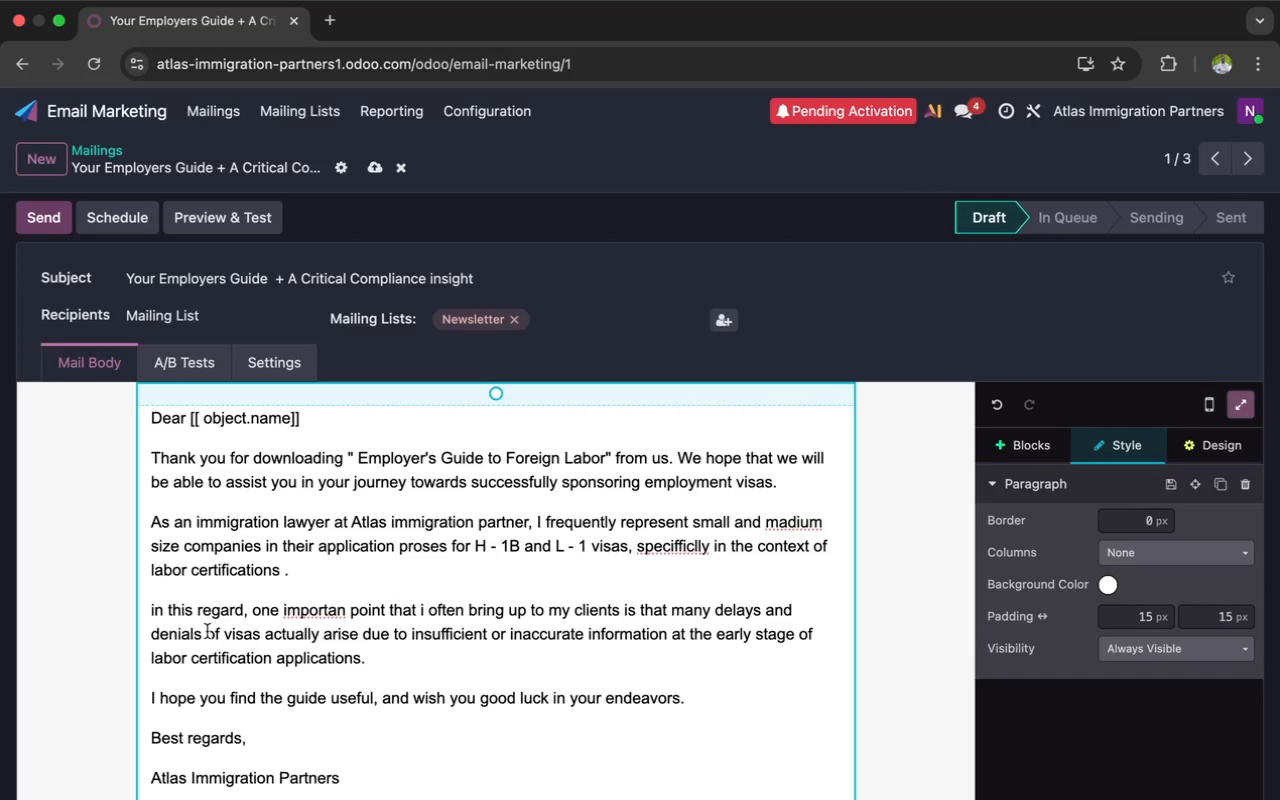 
left_click([283, 675])
 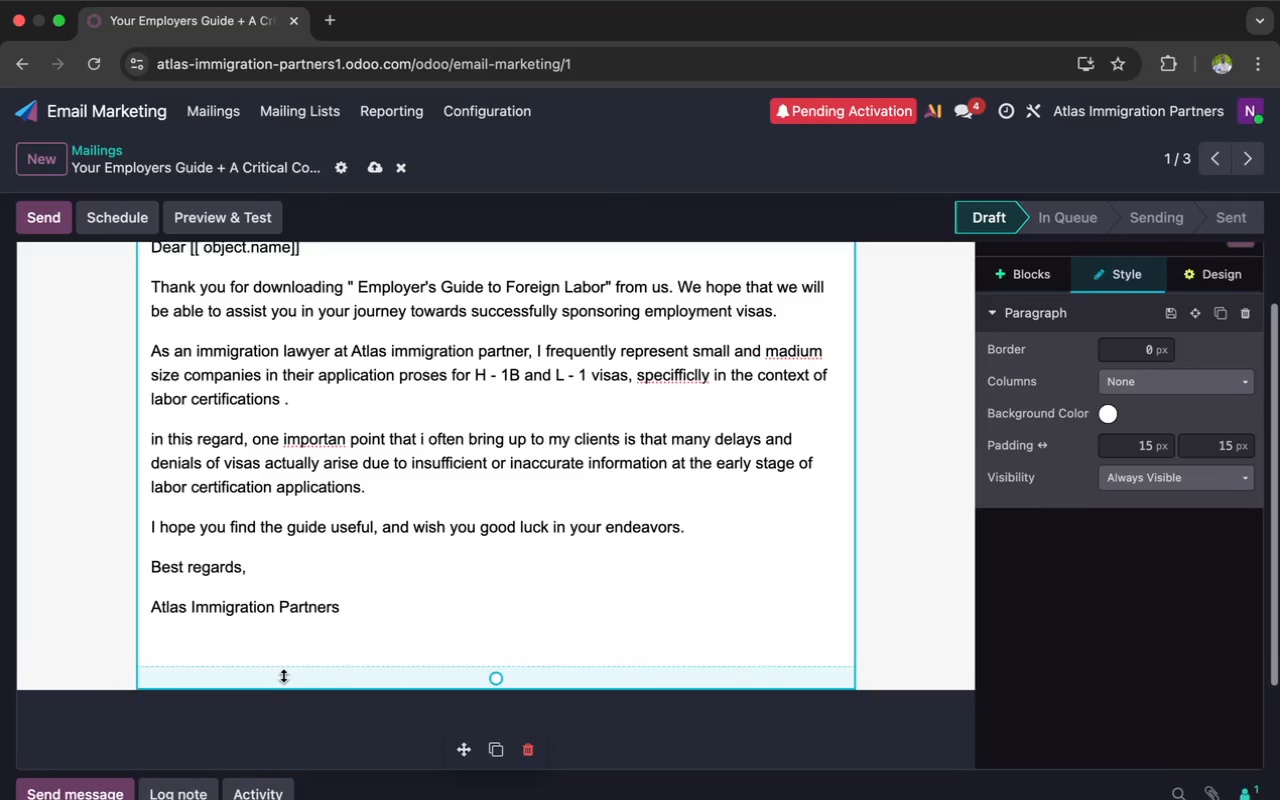 
scroll: coordinate [283, 675], scroll_direction: down, amount: 14.0
 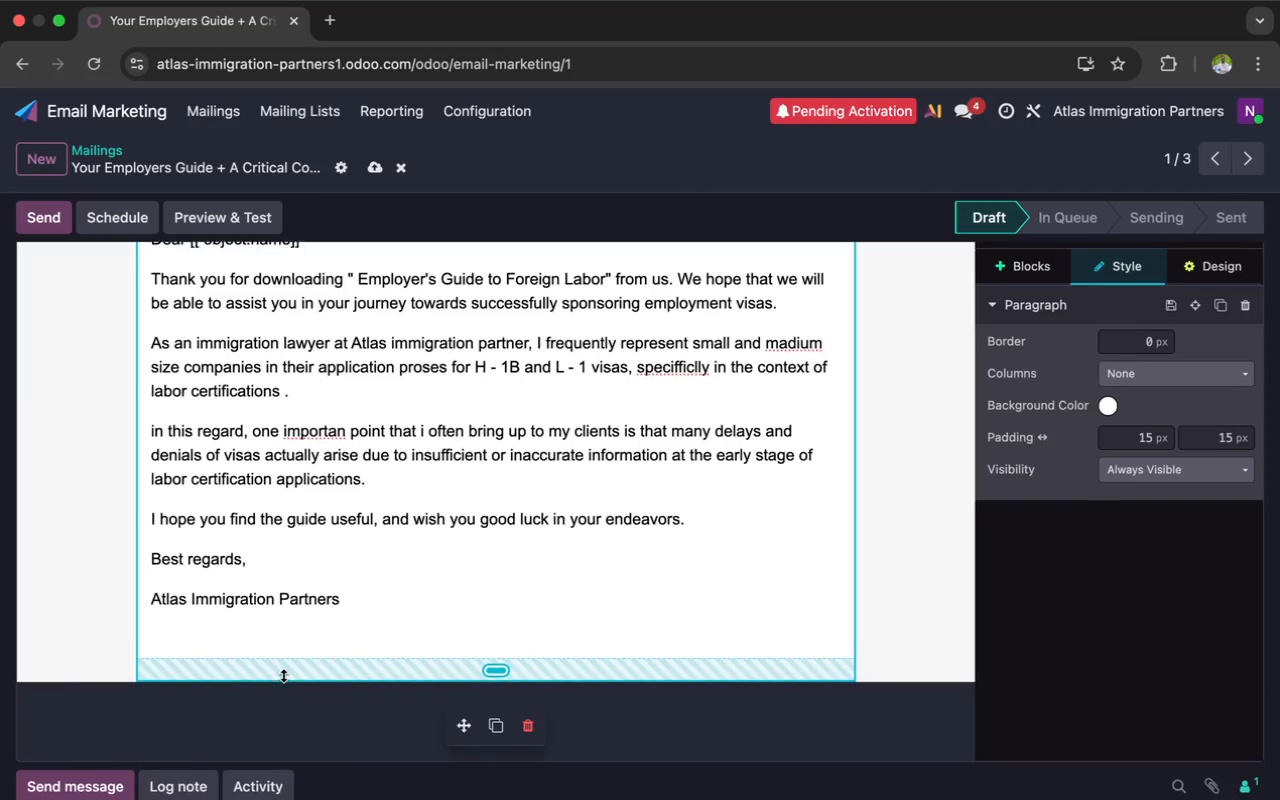 
scroll: coordinate [283, 675], scroll_direction: none, amount: 0.0
 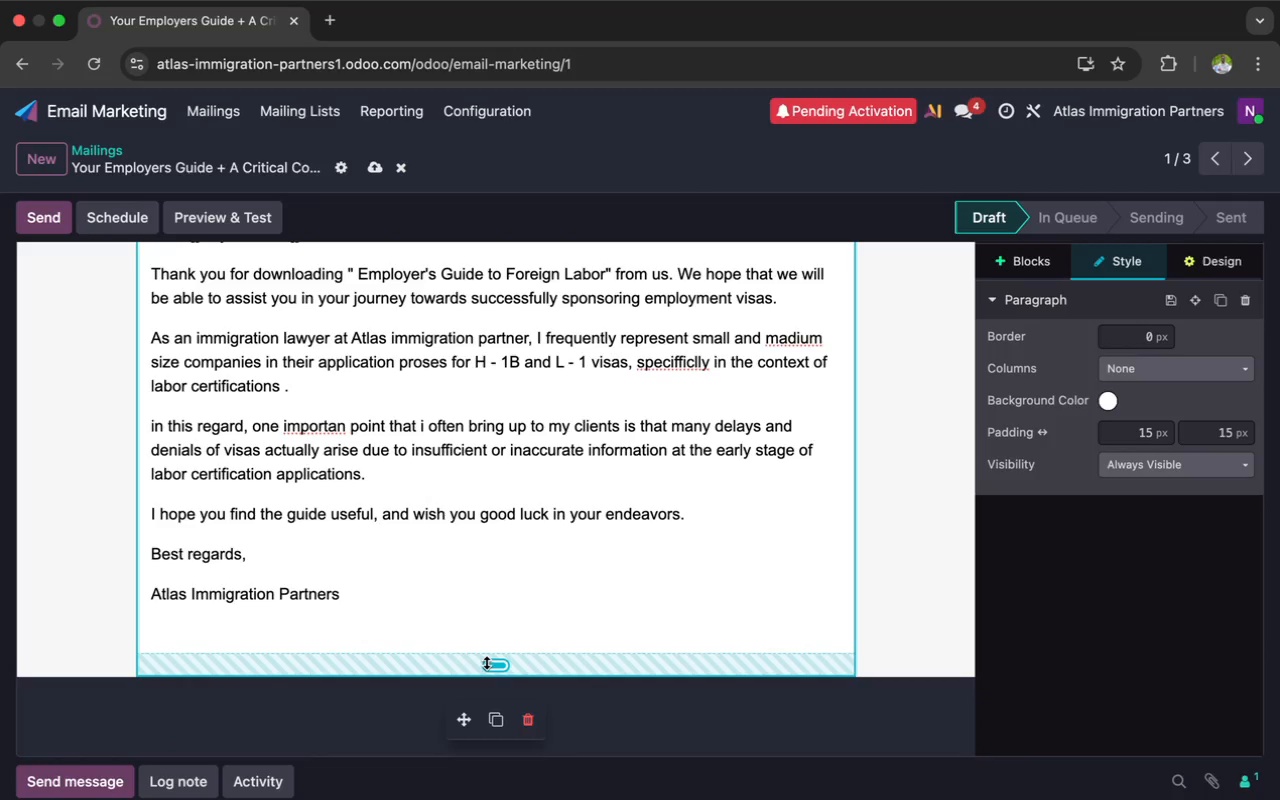 
left_click_drag(start_coordinate=[468, 668], to_coordinate=[446, 751])
 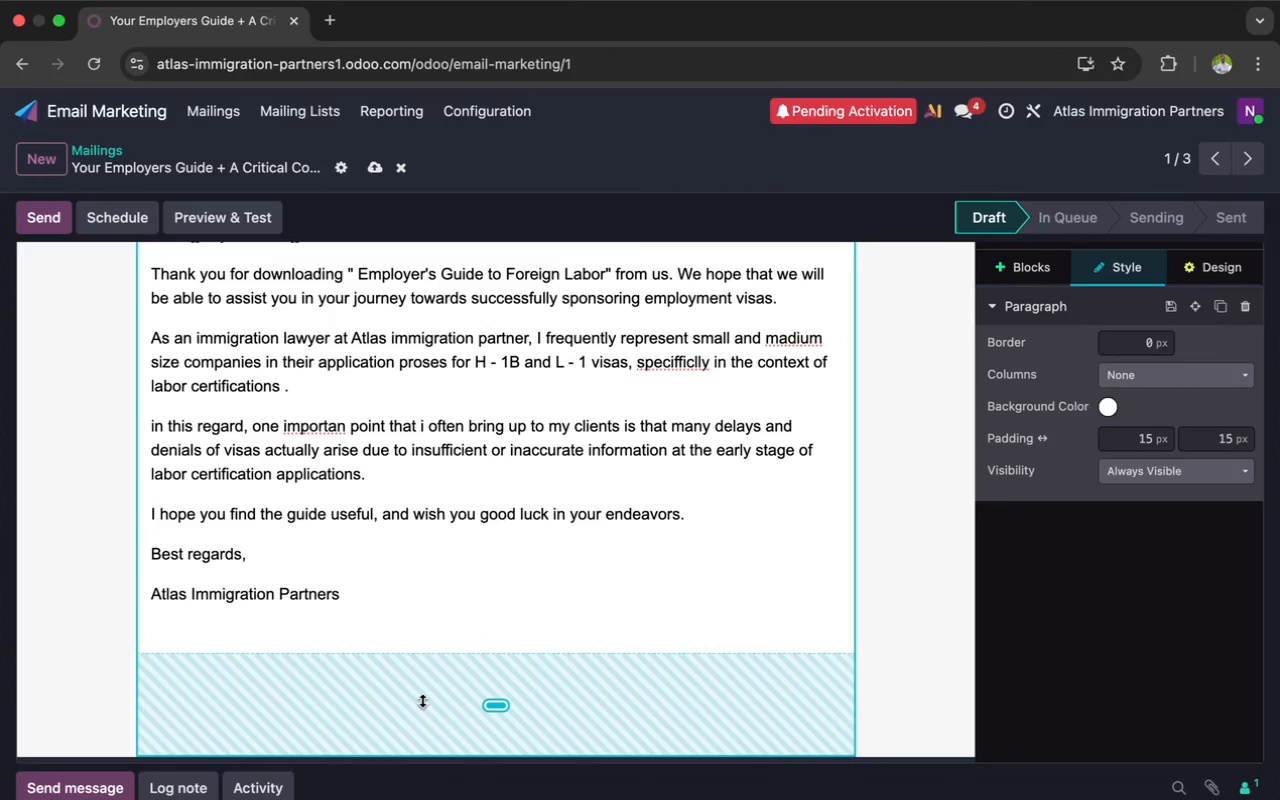 
key(Meta+Z)
 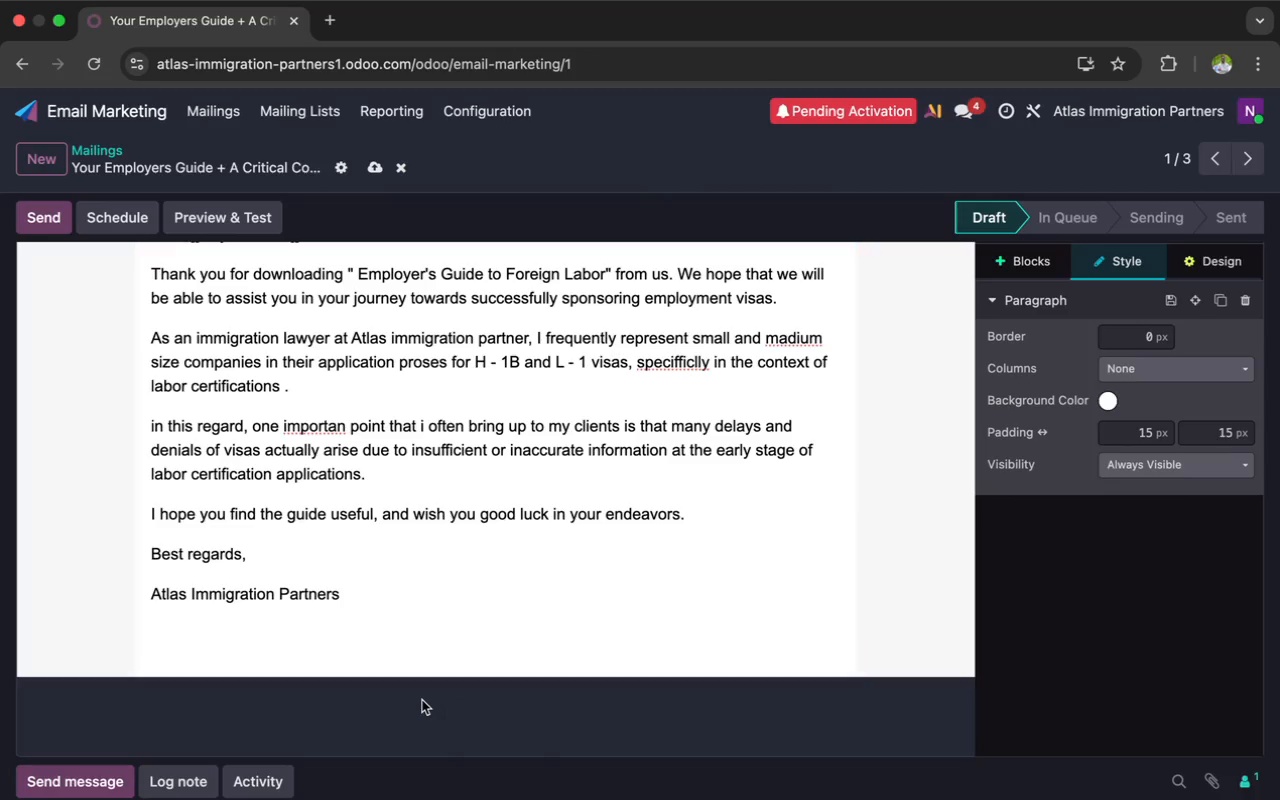 
key(Meta+Z)
 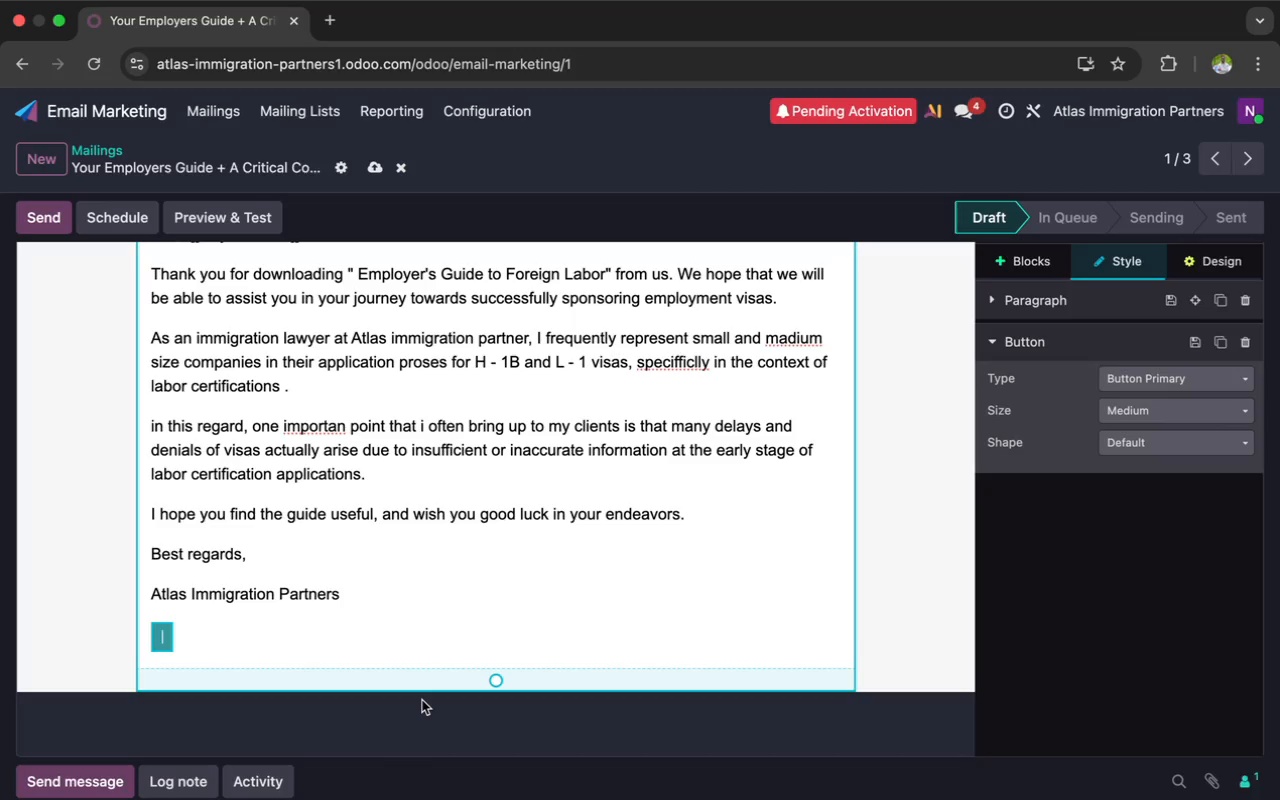 
wait(18.2)
 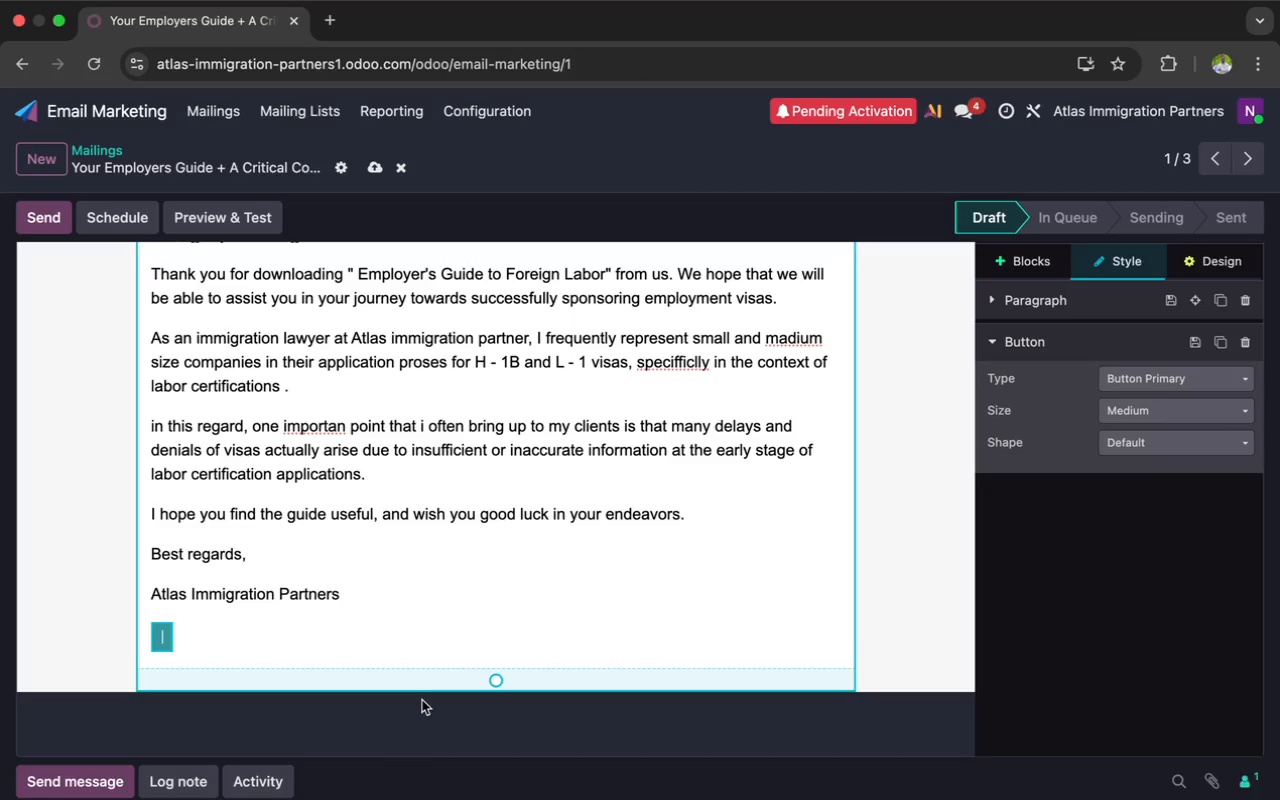 
type(learn )
 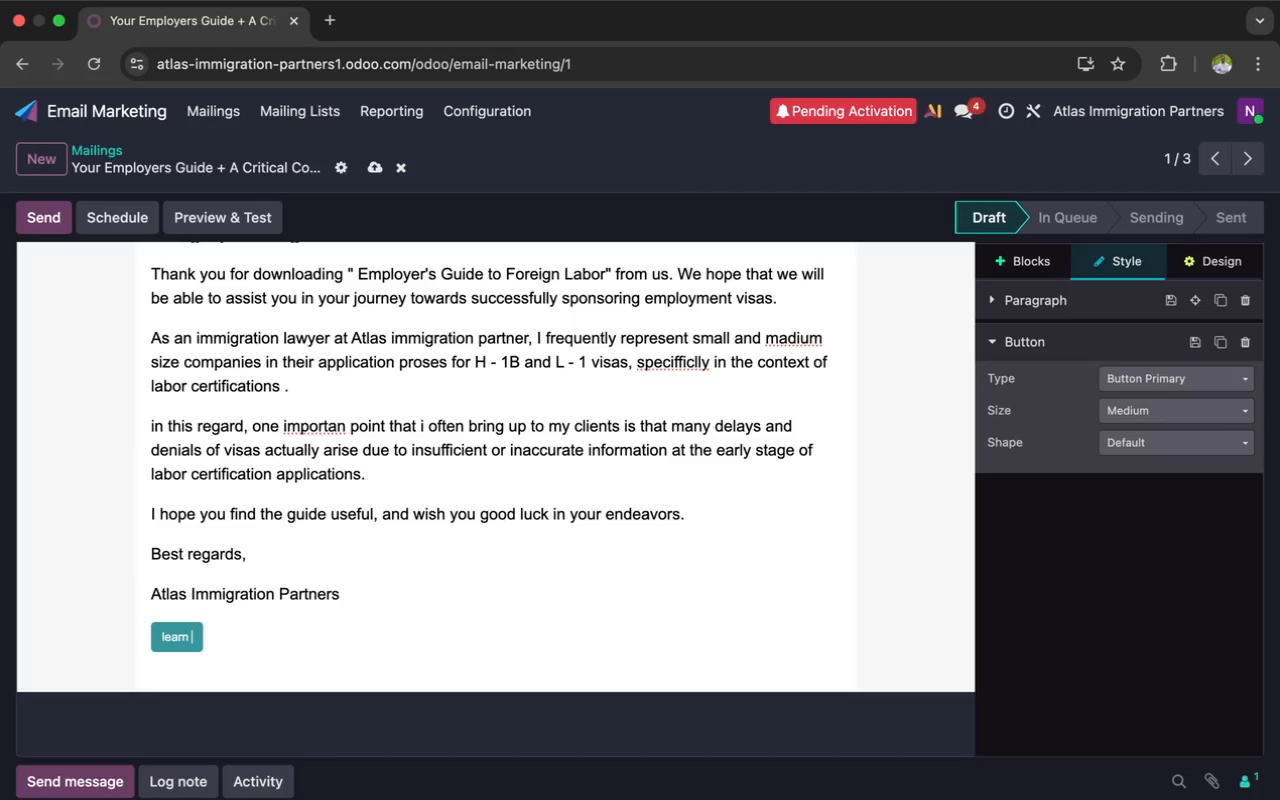 
type(More)
 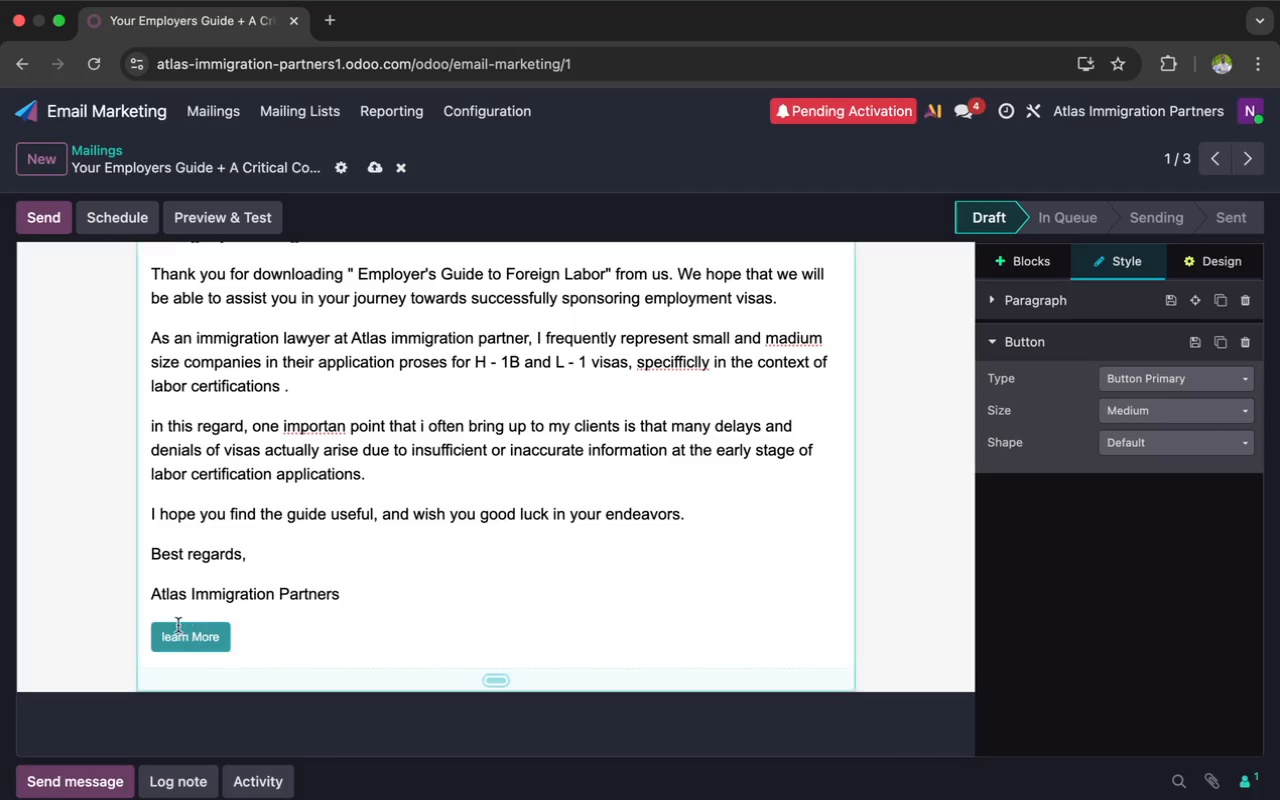 
left_click([168, 631])
 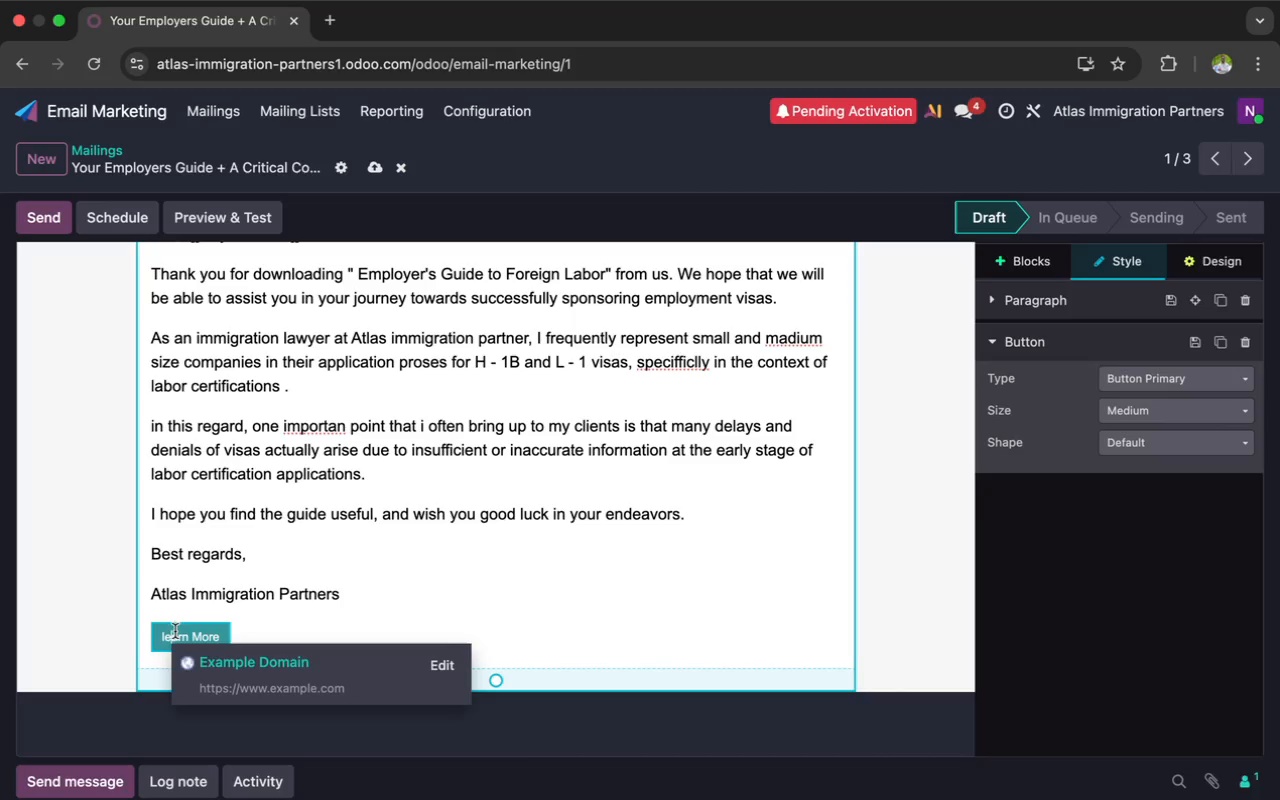 
key(ArrowLeft)
 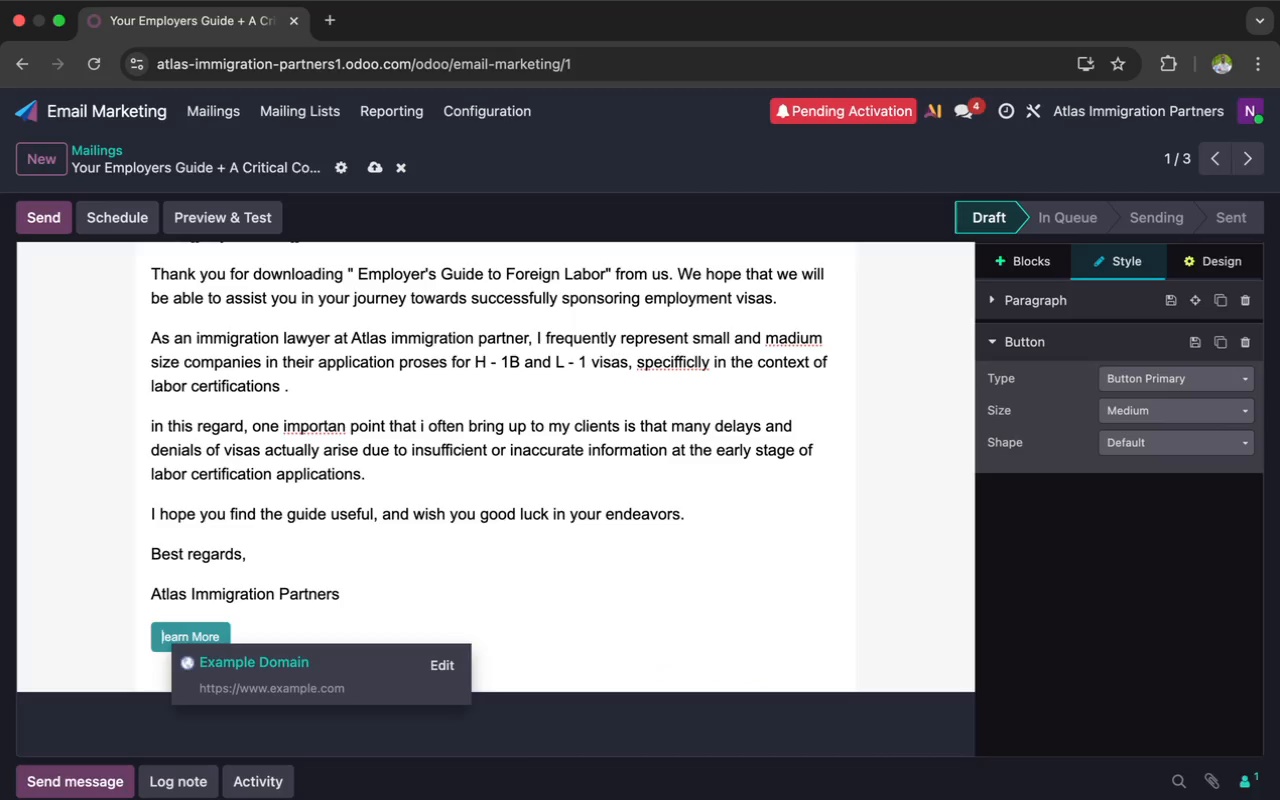 
key(ArrowLeft)
 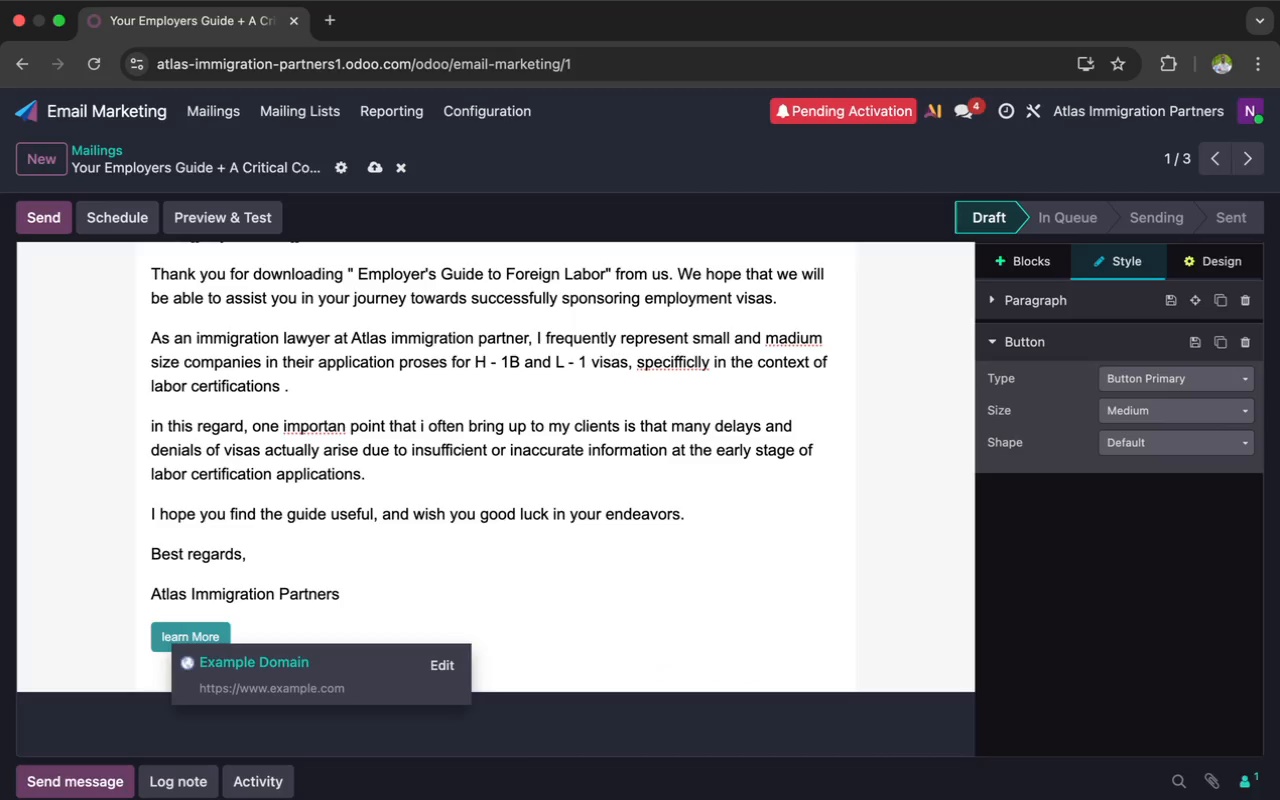 
key(ArrowRight)
 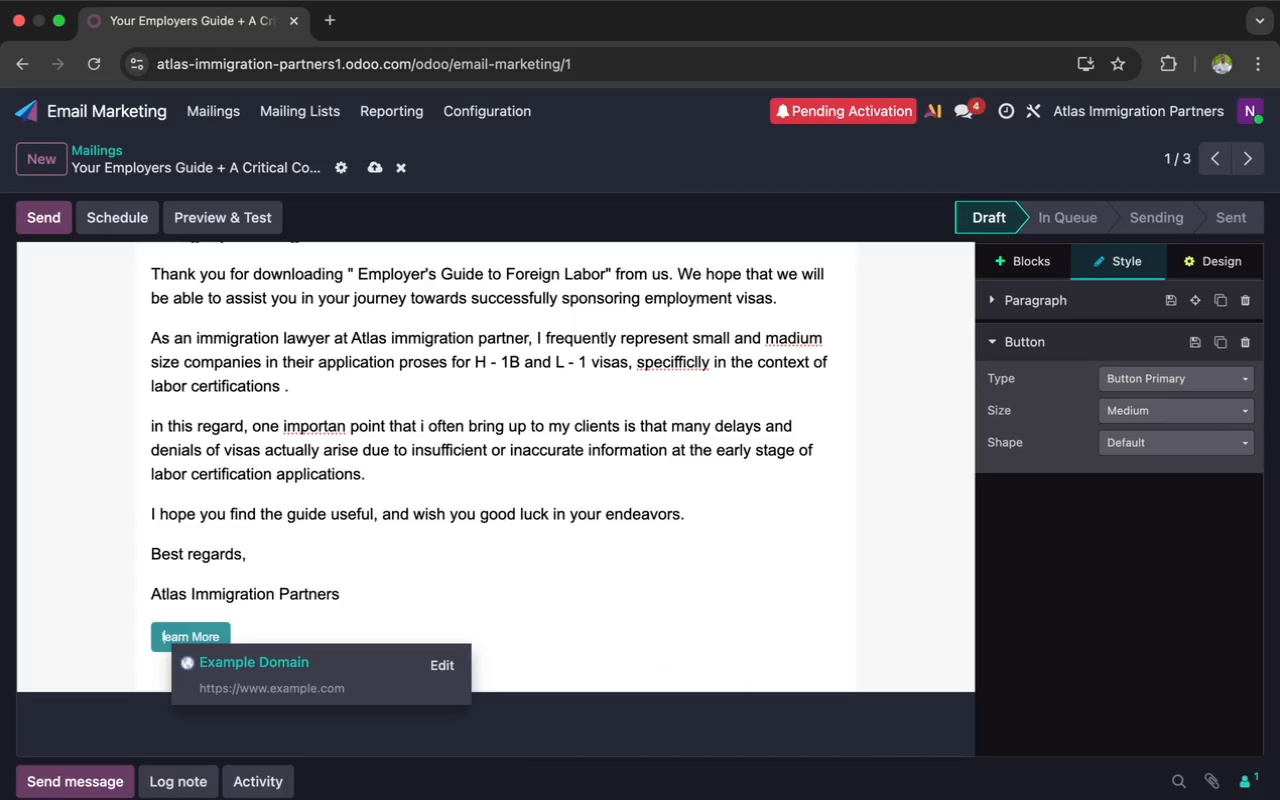 
key(Backspace)
 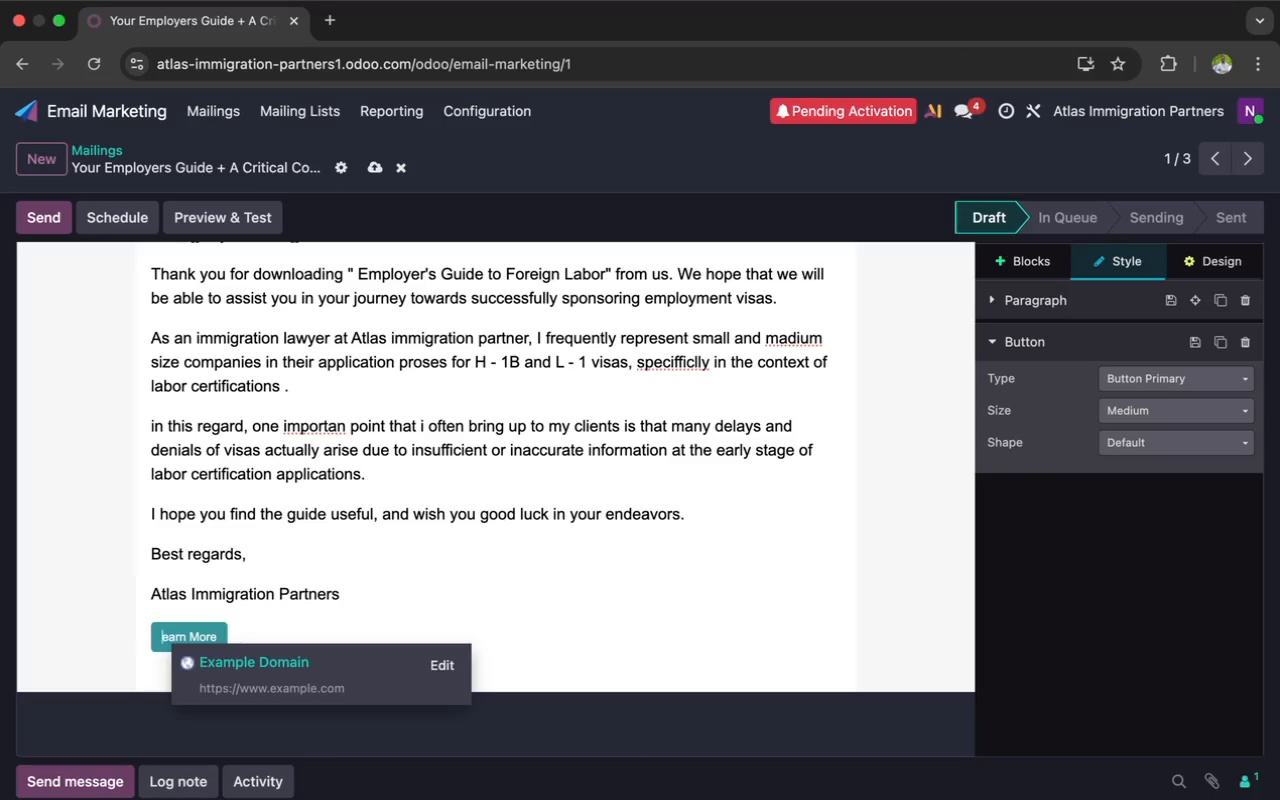 
key(Shift+L)
 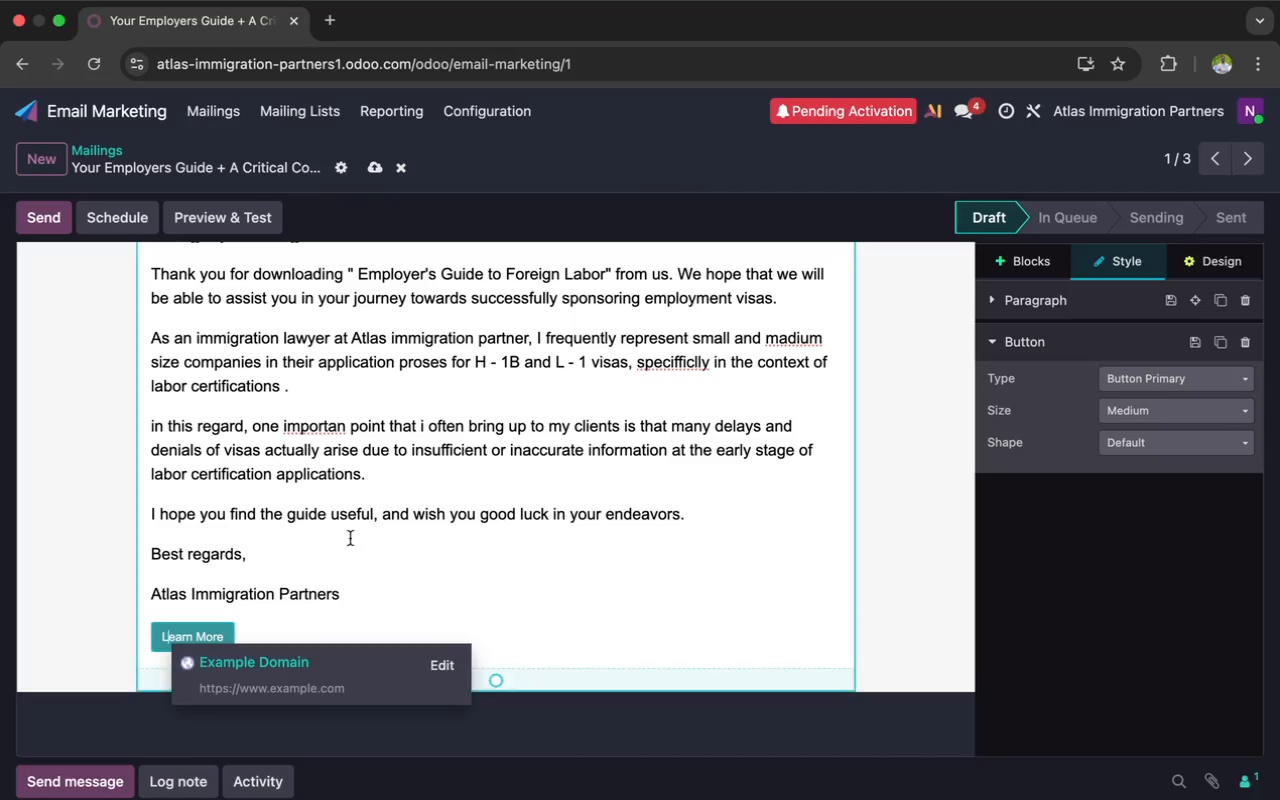 
scroll: coordinate [350, 538], scroll_direction: up, amount: 16.0
 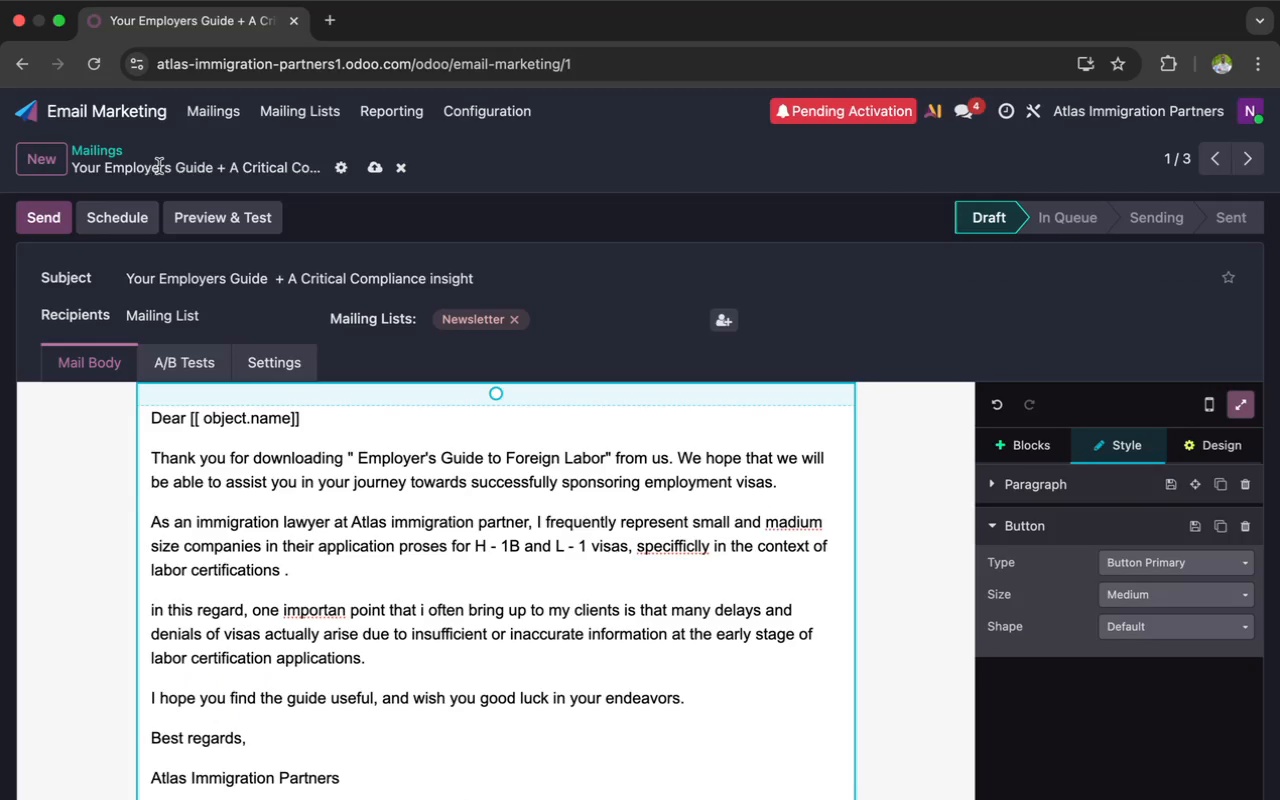 
wait(8.2)
 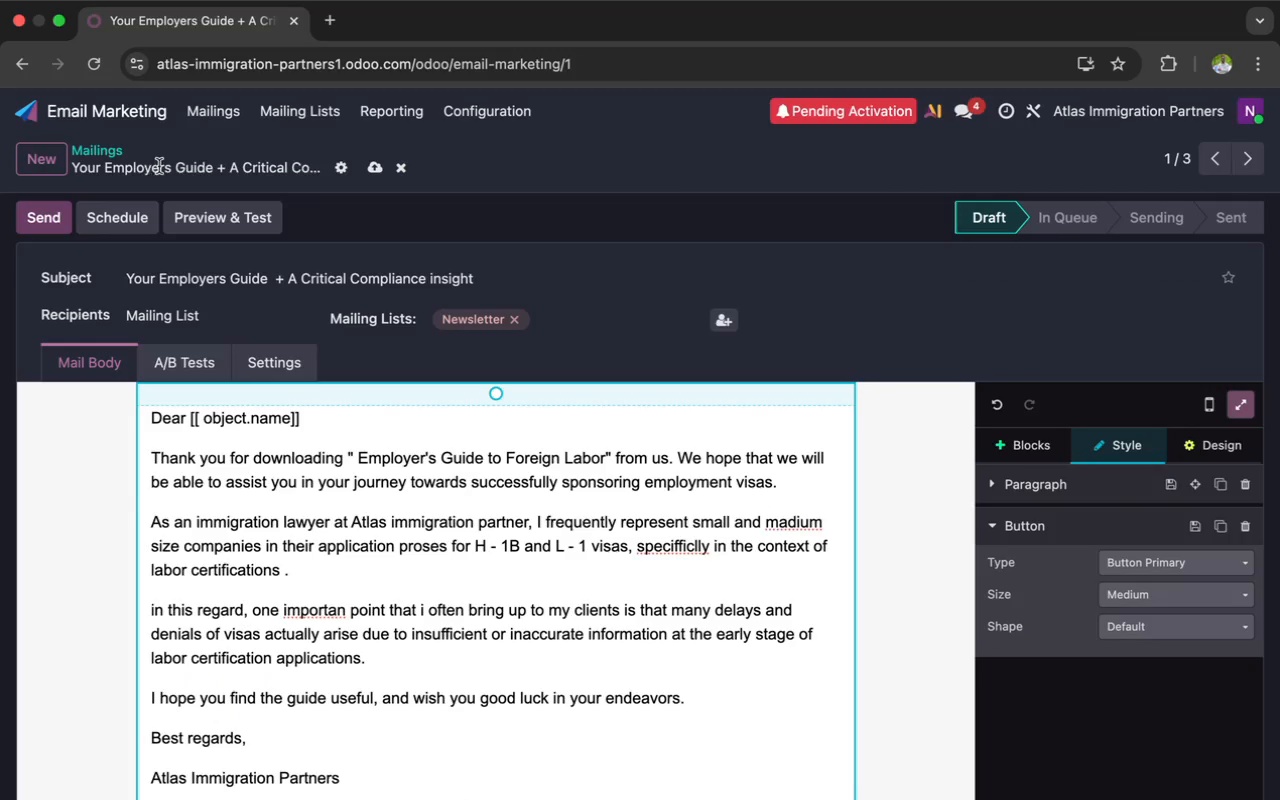 
left_click([220, 119])
 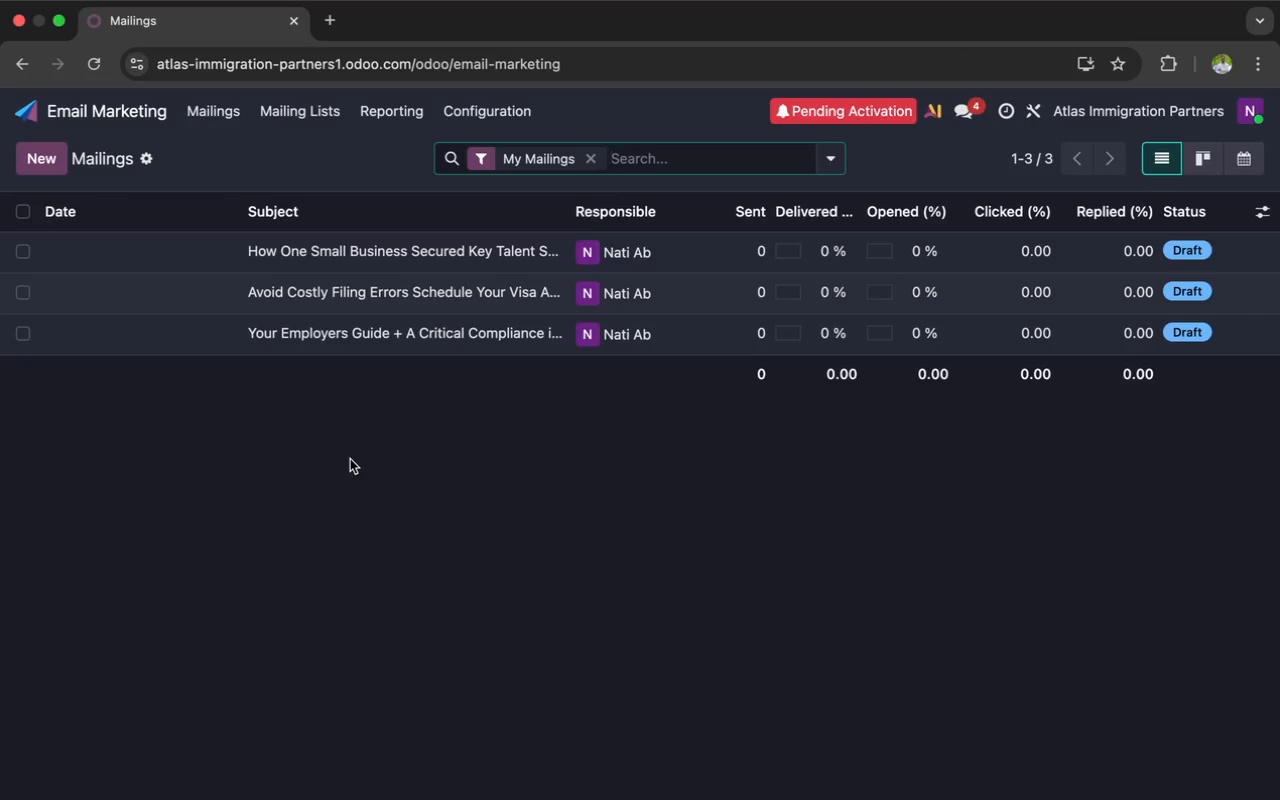 
wait(45.59)
 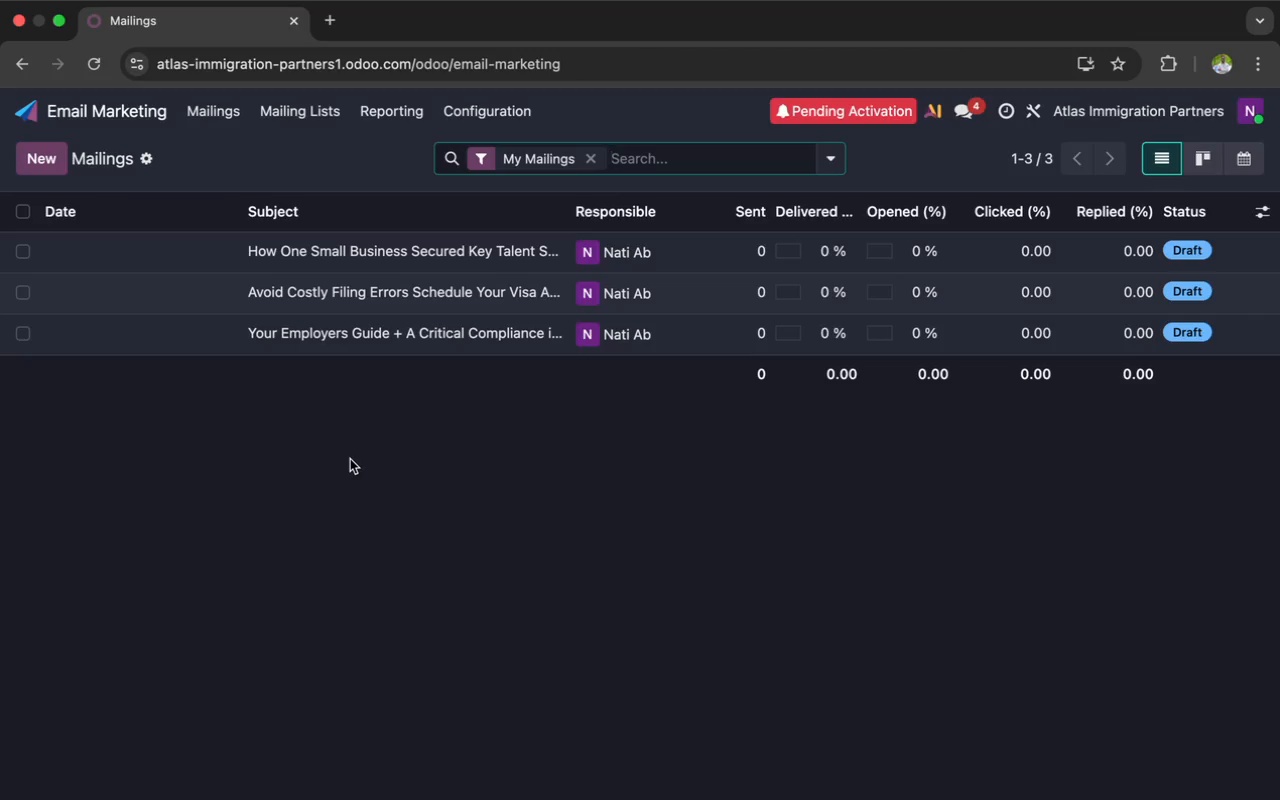 
left_click([340, 259])
 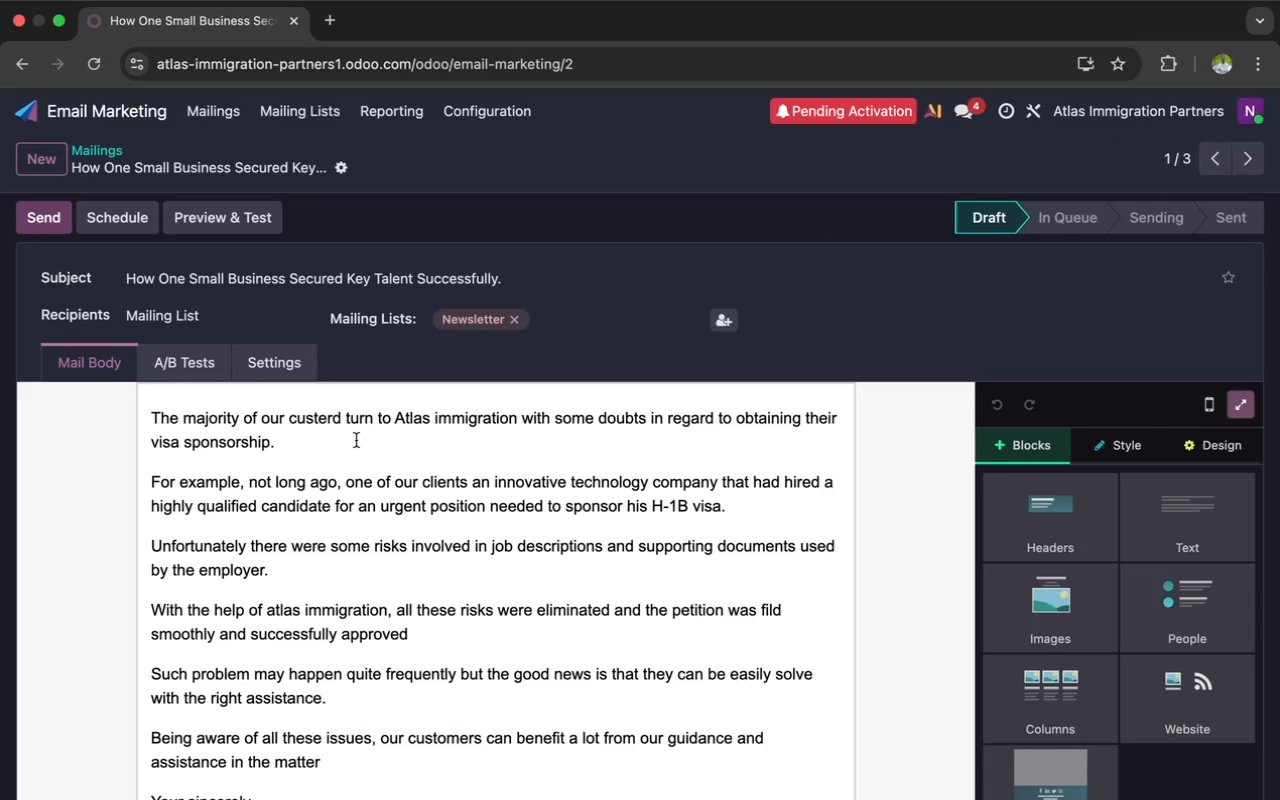 
scroll: coordinate [356, 441], scroll_direction: down, amount: 19.0
 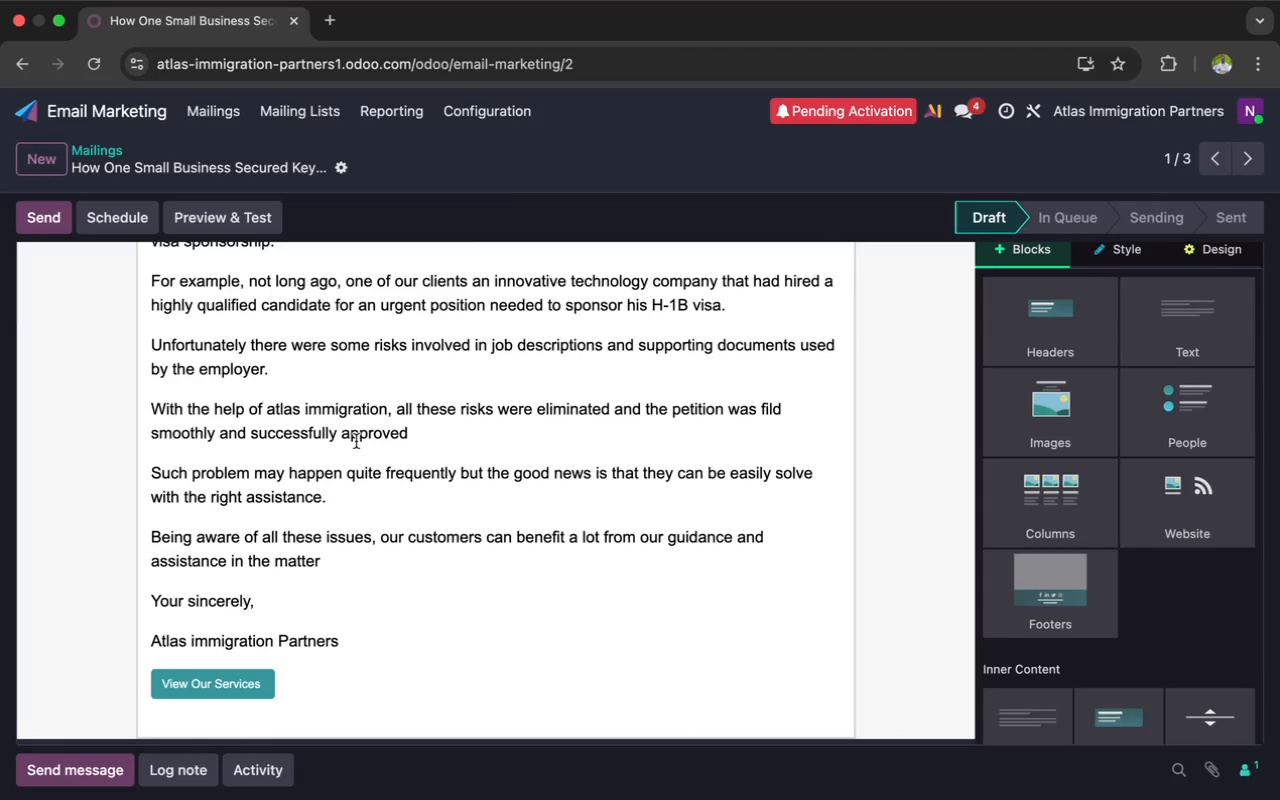 
scroll: coordinate [356, 441], scroll_direction: up, amount: 19.0
 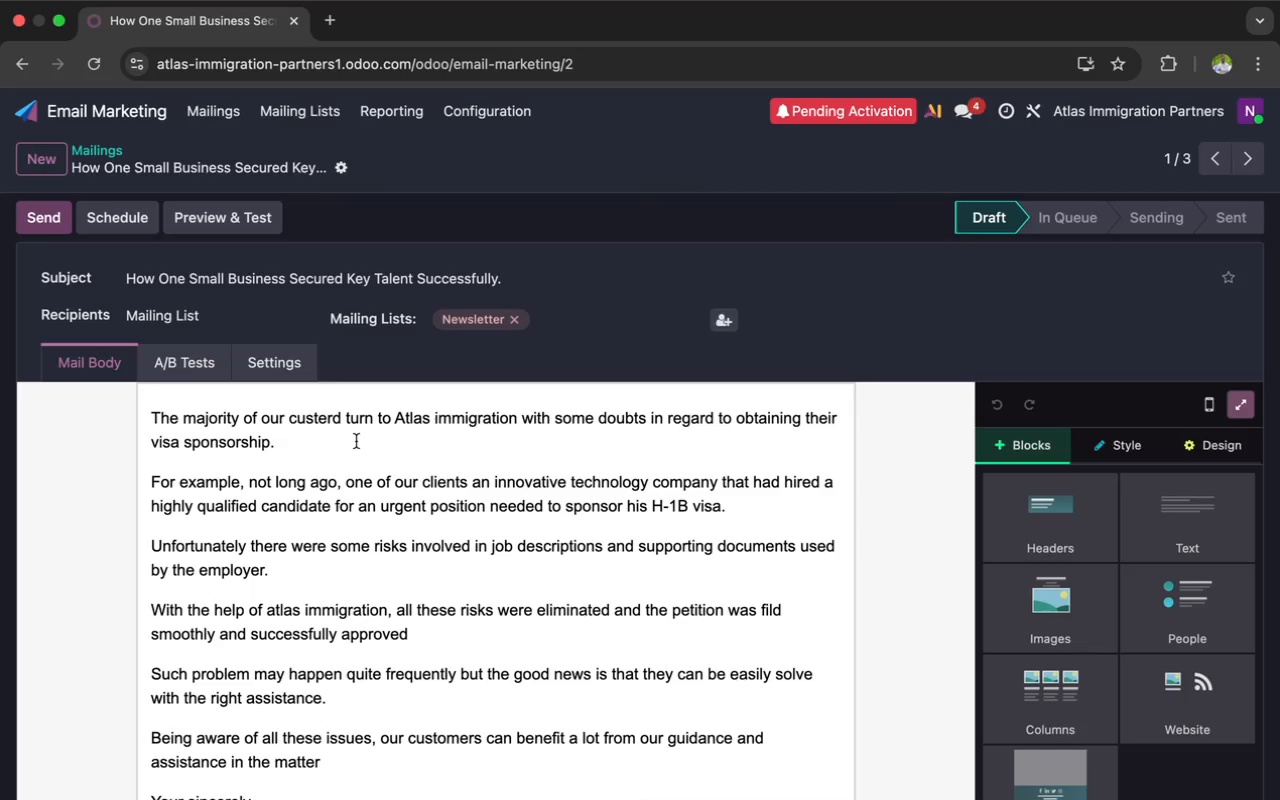 
wait(20.28)
 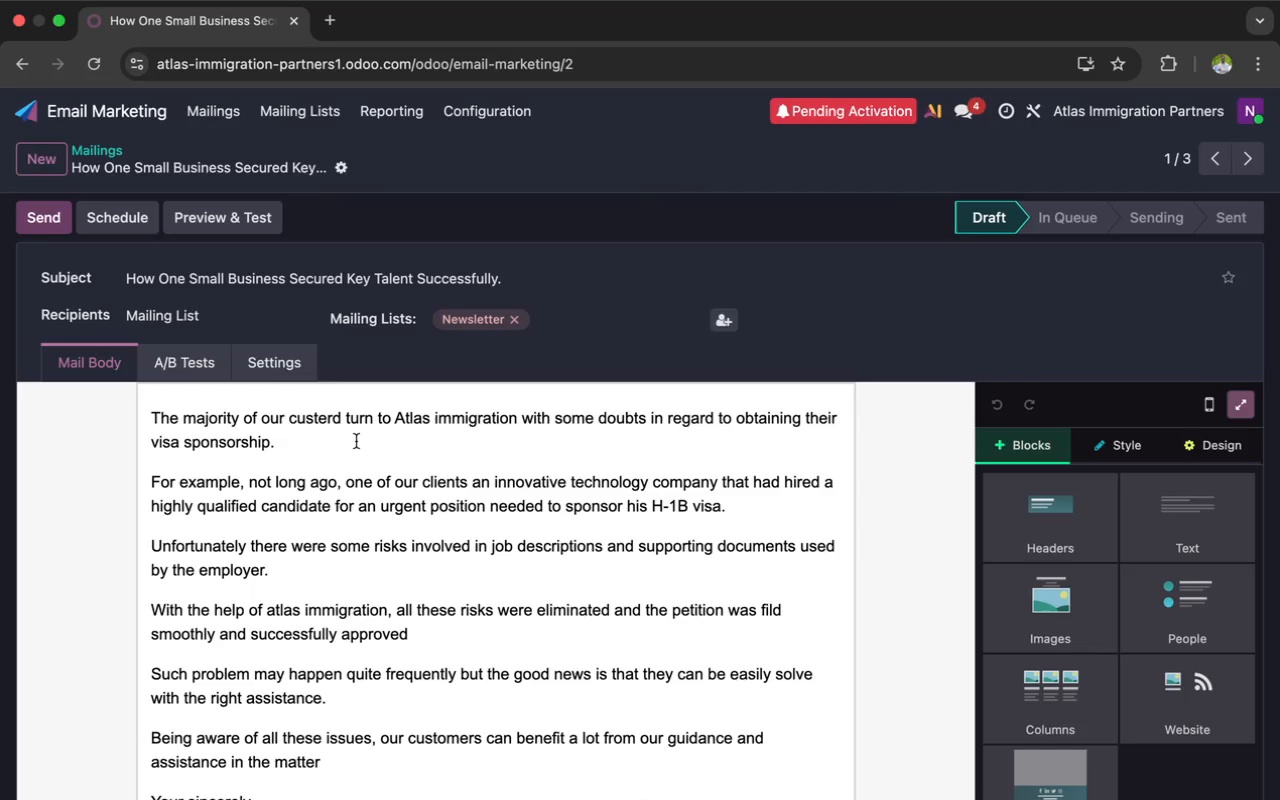 
left_click([1212, 456])
 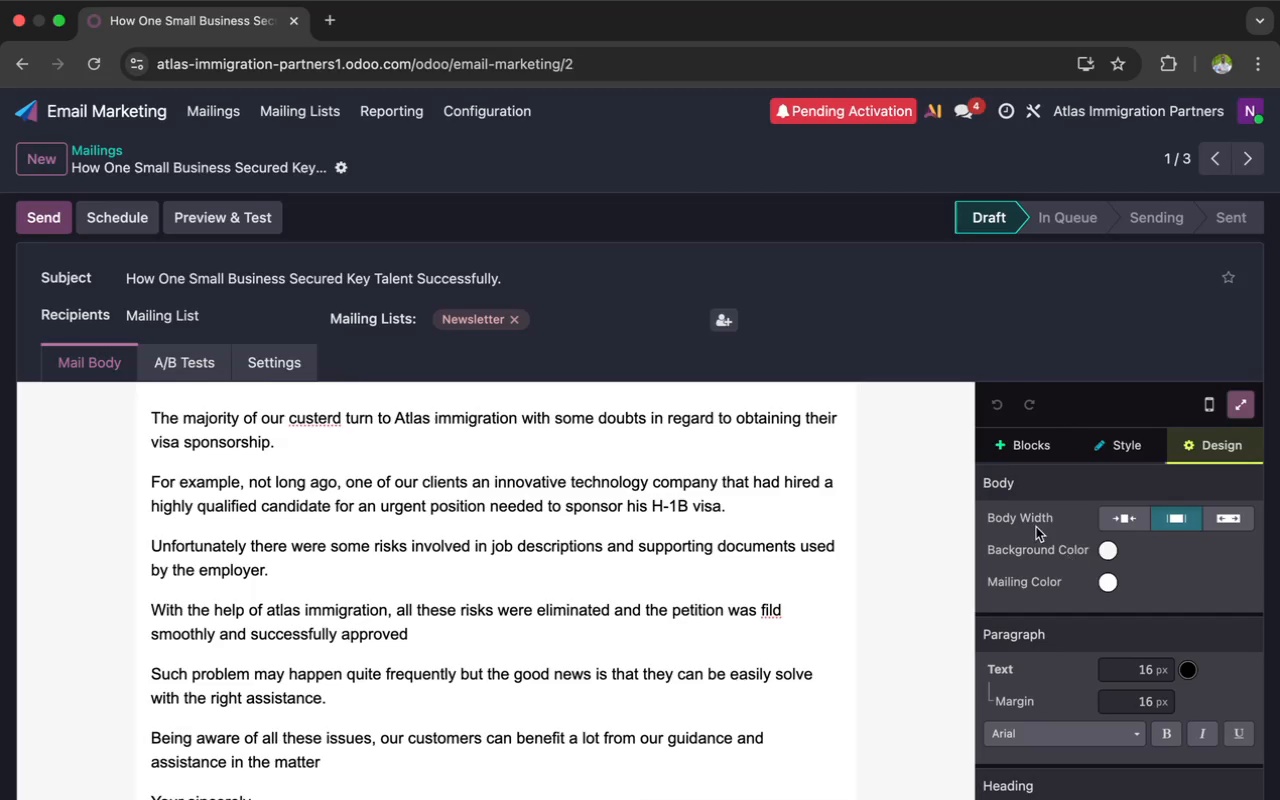 
wait(6.94)
 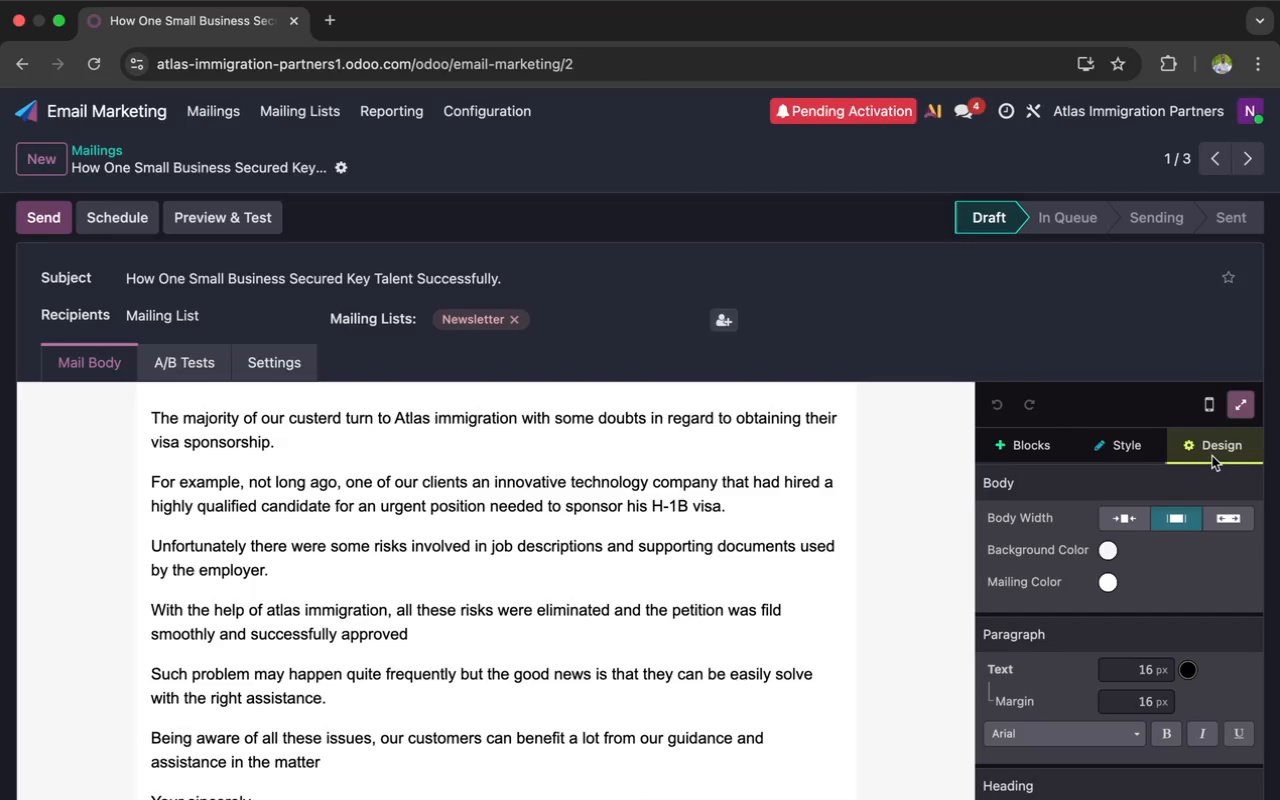 
scroll: coordinate [1060, 593], scroll_direction: down, amount: 8.0
 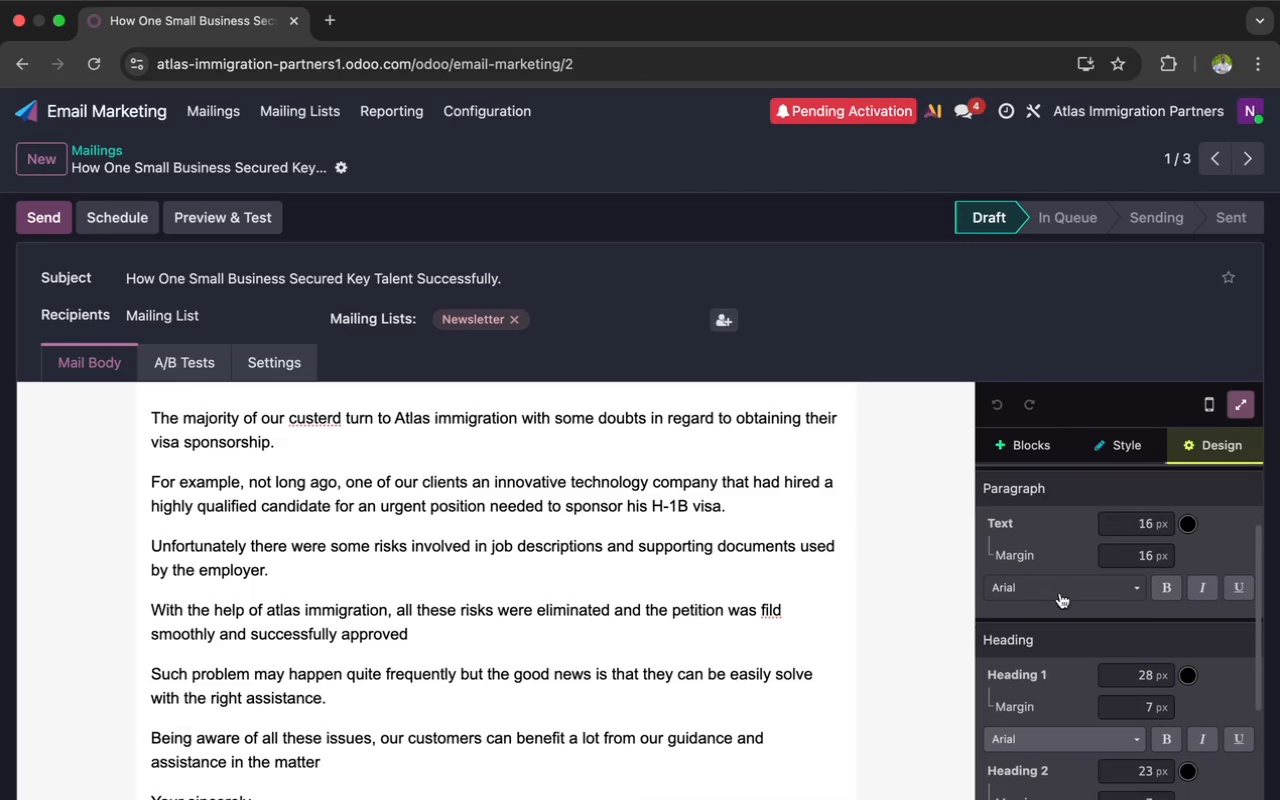 
scroll: coordinate [1060, 593], scroll_direction: up, amount: 151.0
 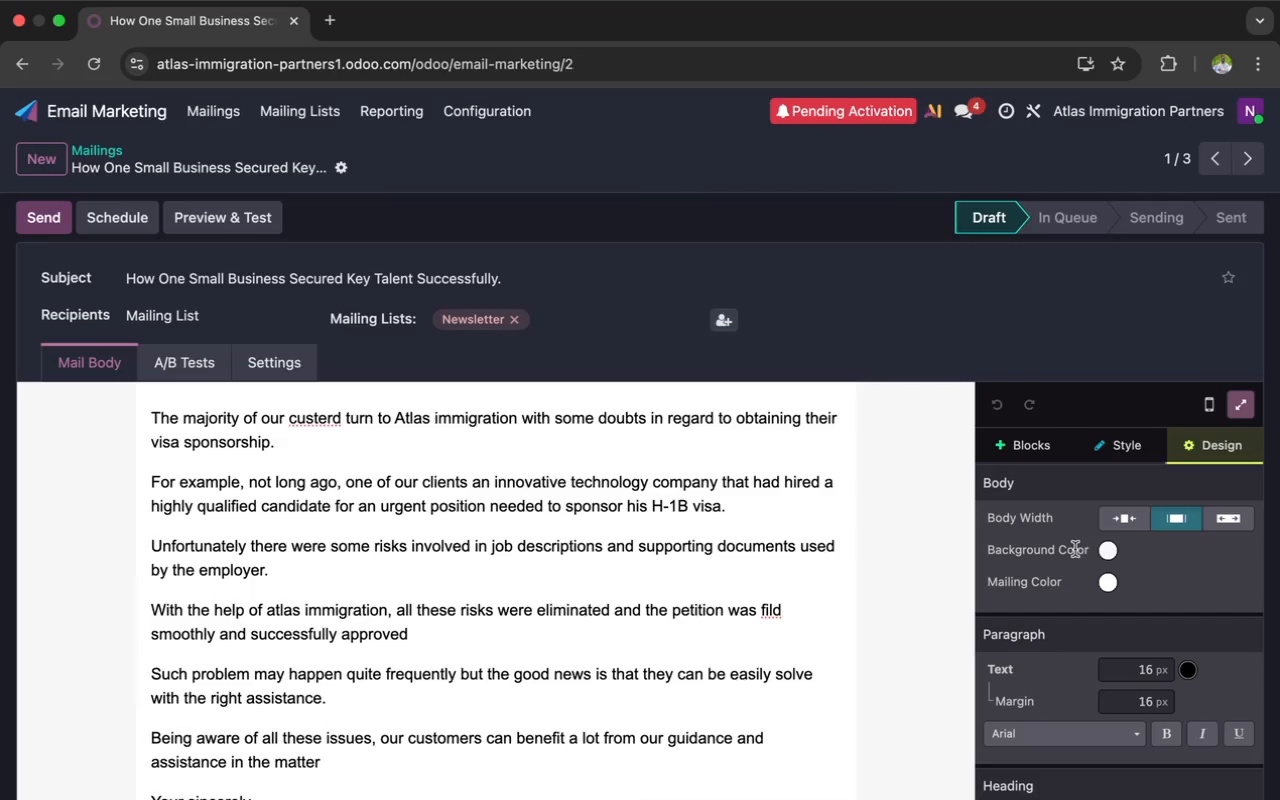 
wait(32.5)
 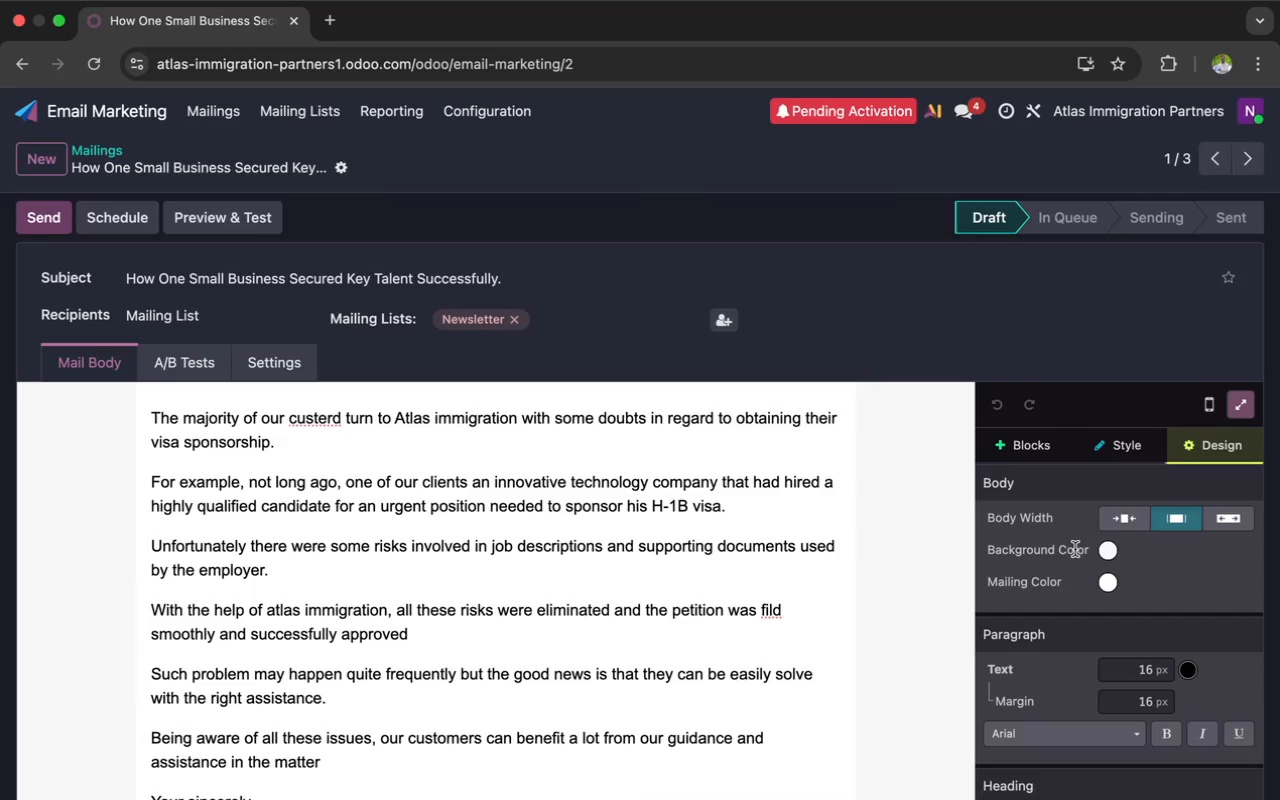 
scroll: coordinate [1075, 549], scroll_direction: down, amount: 2.0
 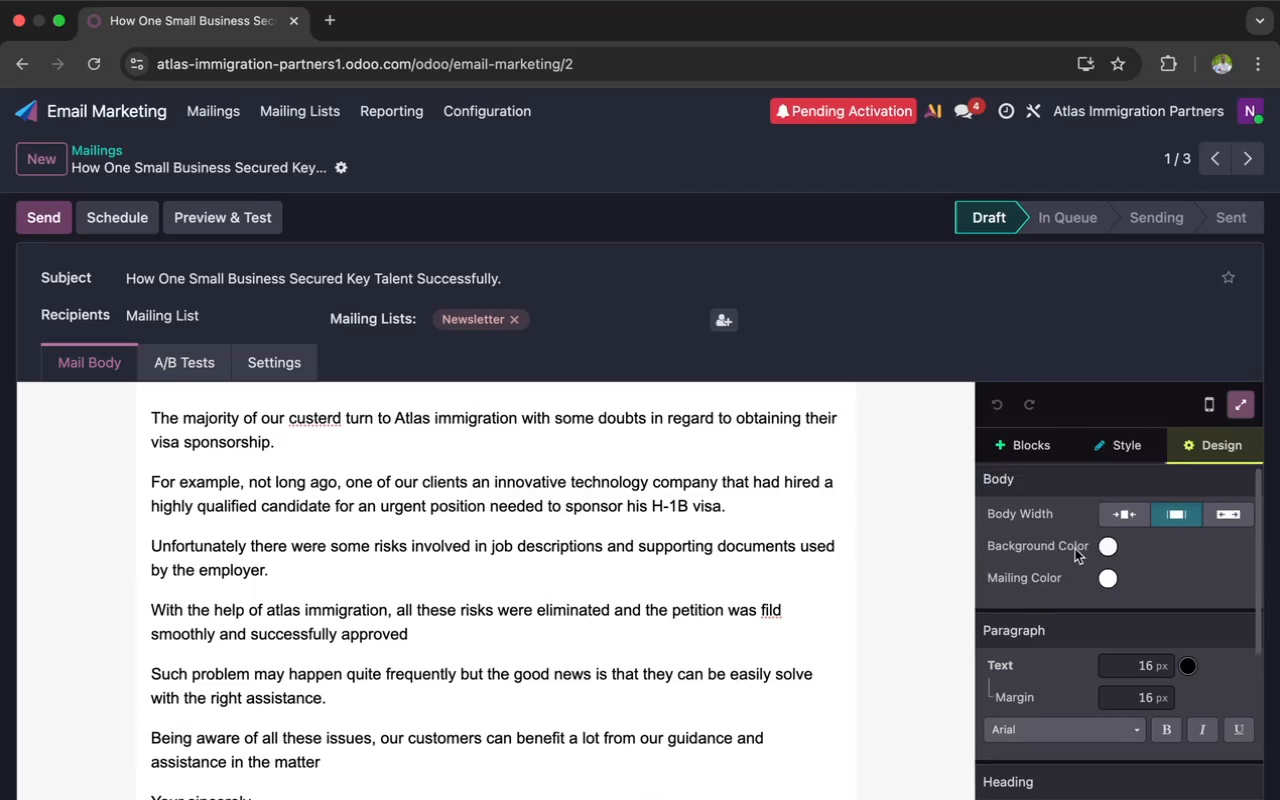 
scroll: coordinate [1075, 549], scroll_direction: up, amount: 4.0
 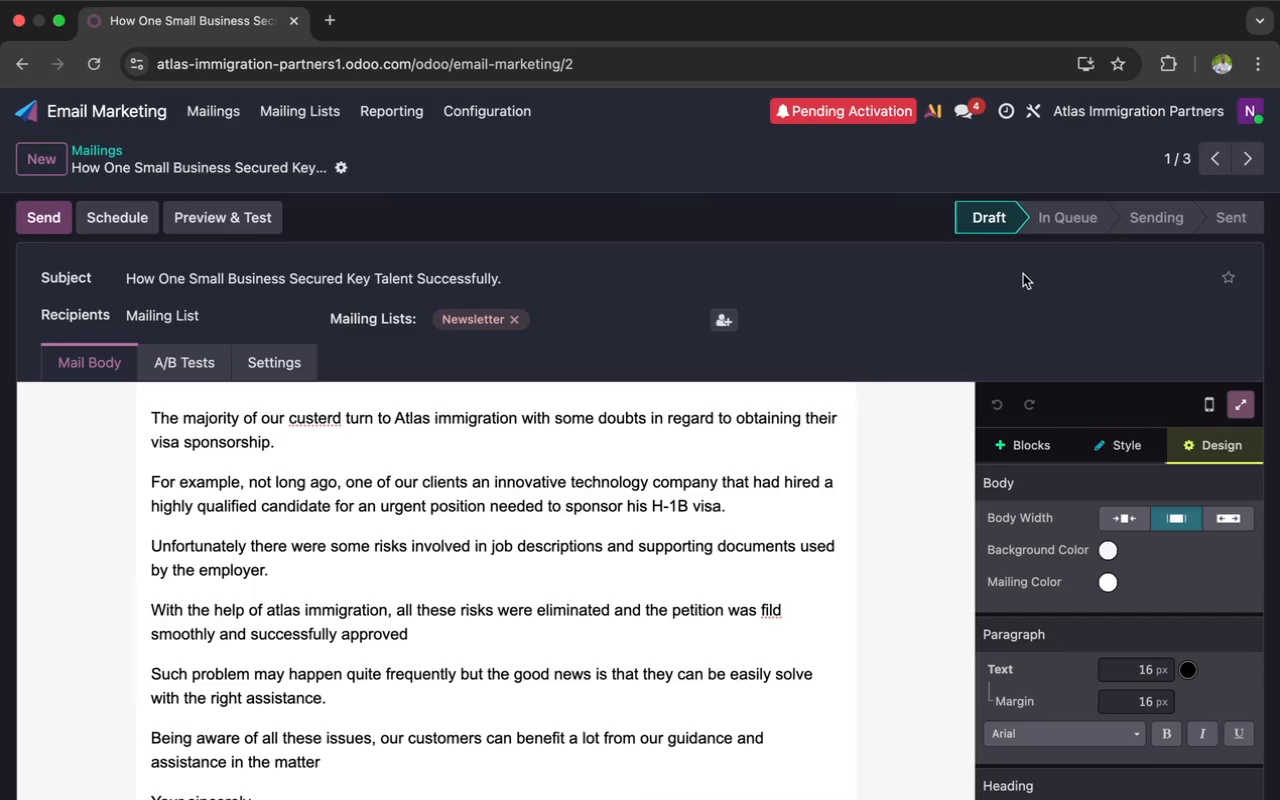 
left_click([1260, 69])
 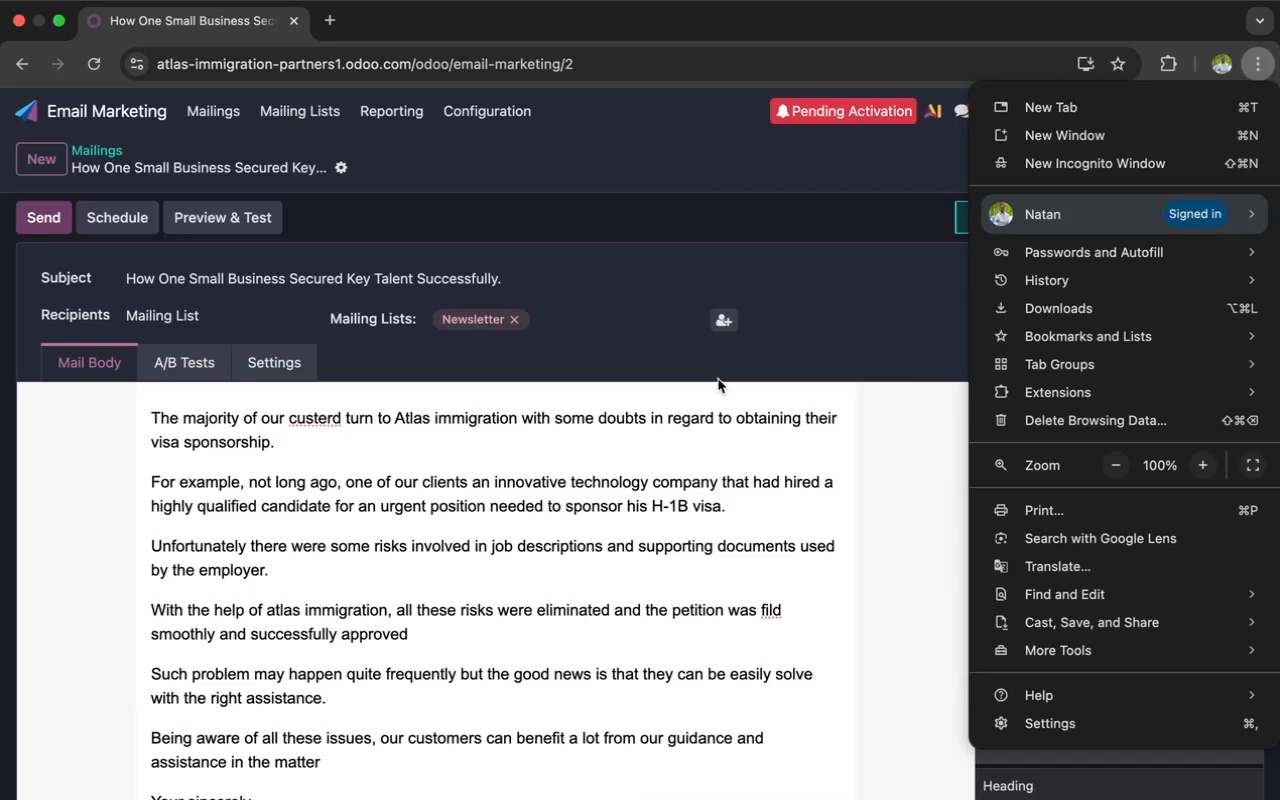 
scroll: coordinate [693, 545], scroll_direction: up, amount: 2.0
 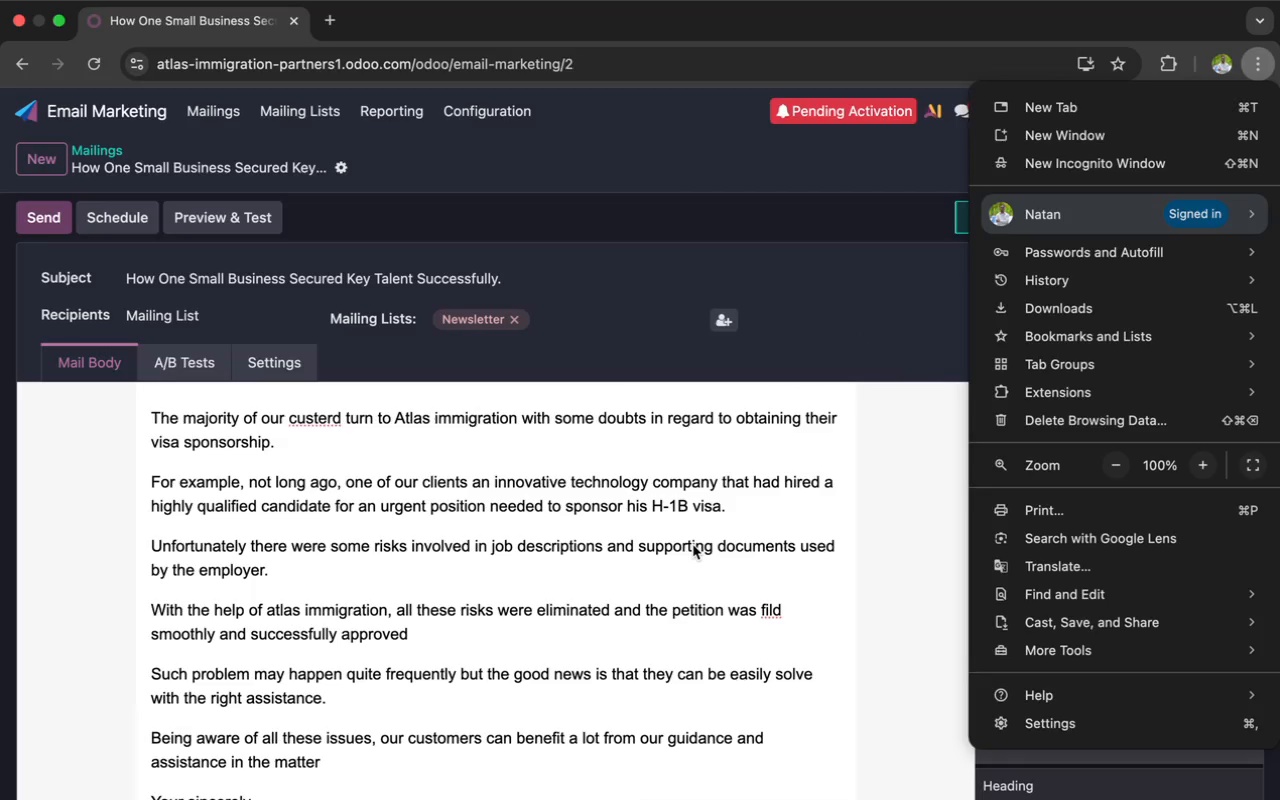 
wait(6.46)
 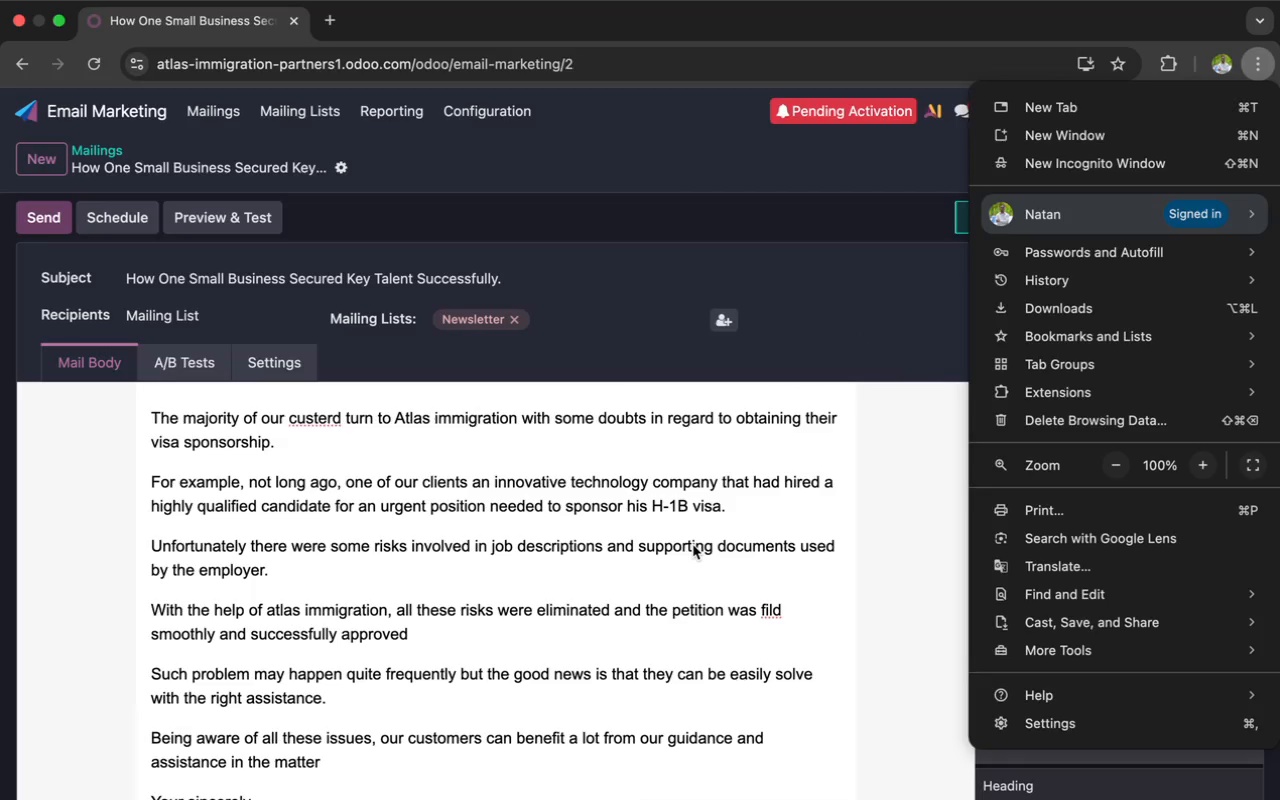 
left_click([219, 115])
 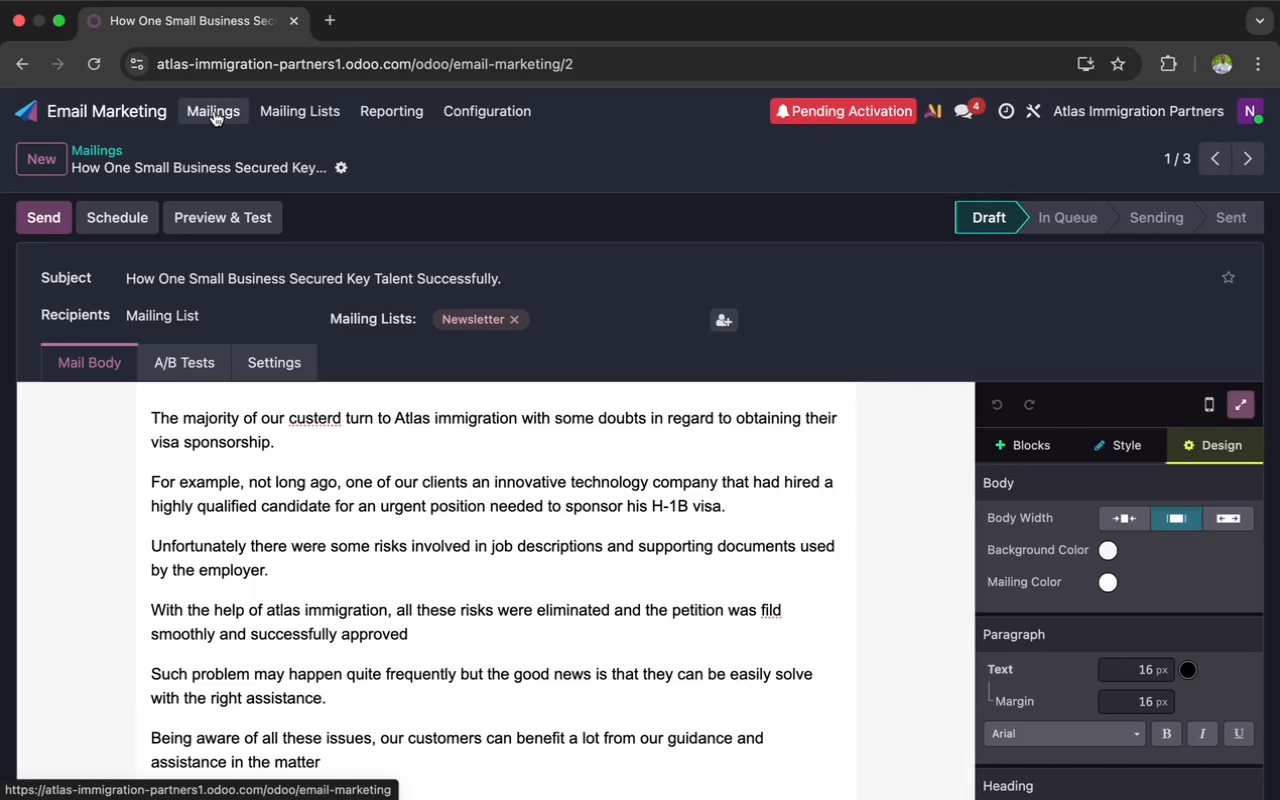 
left_click([214, 111])
 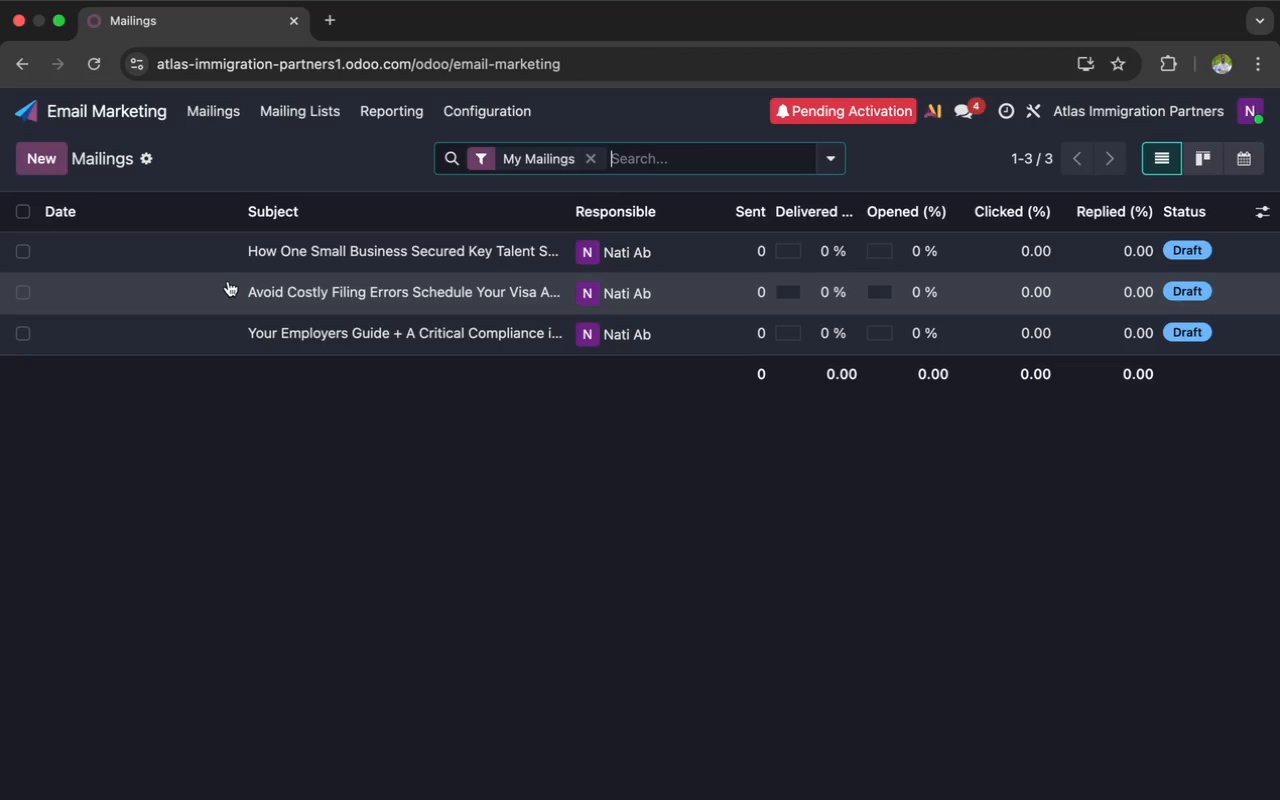 
wait(31.42)
 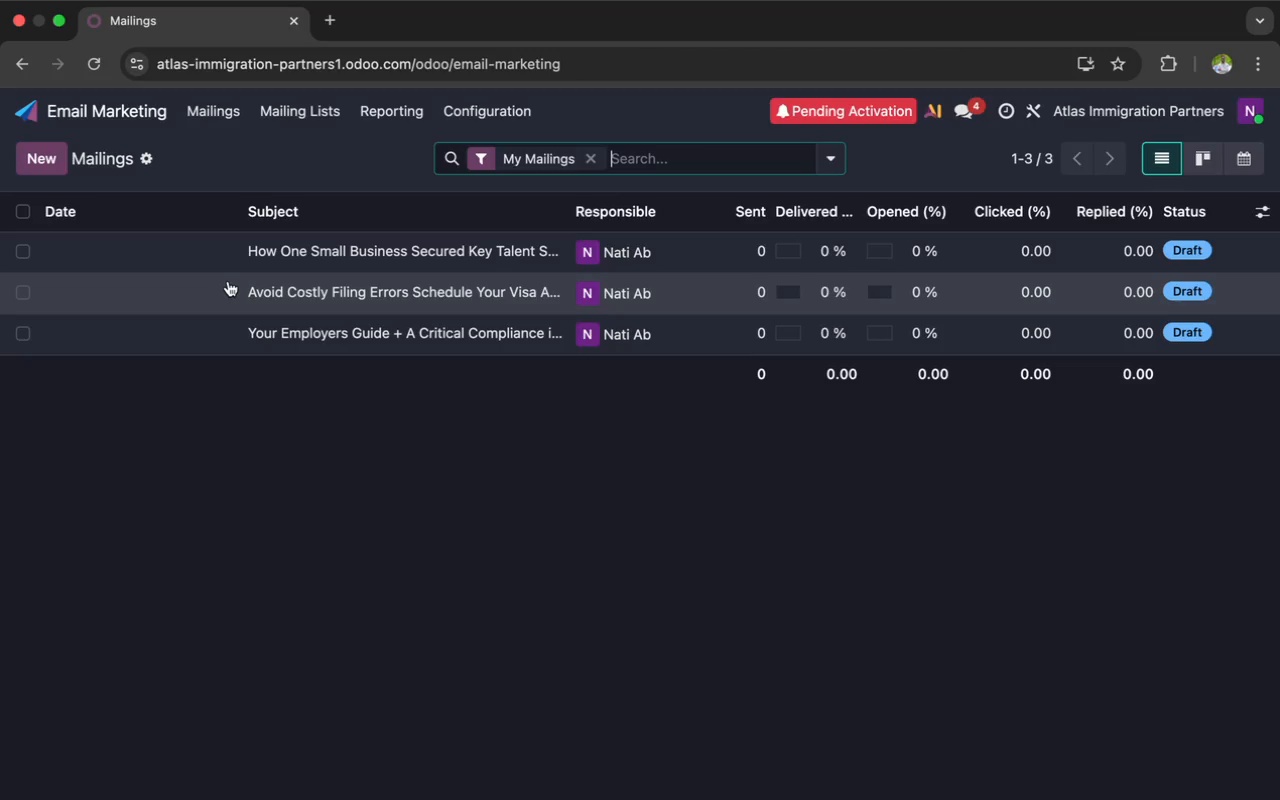 
left_click([281, 332])
 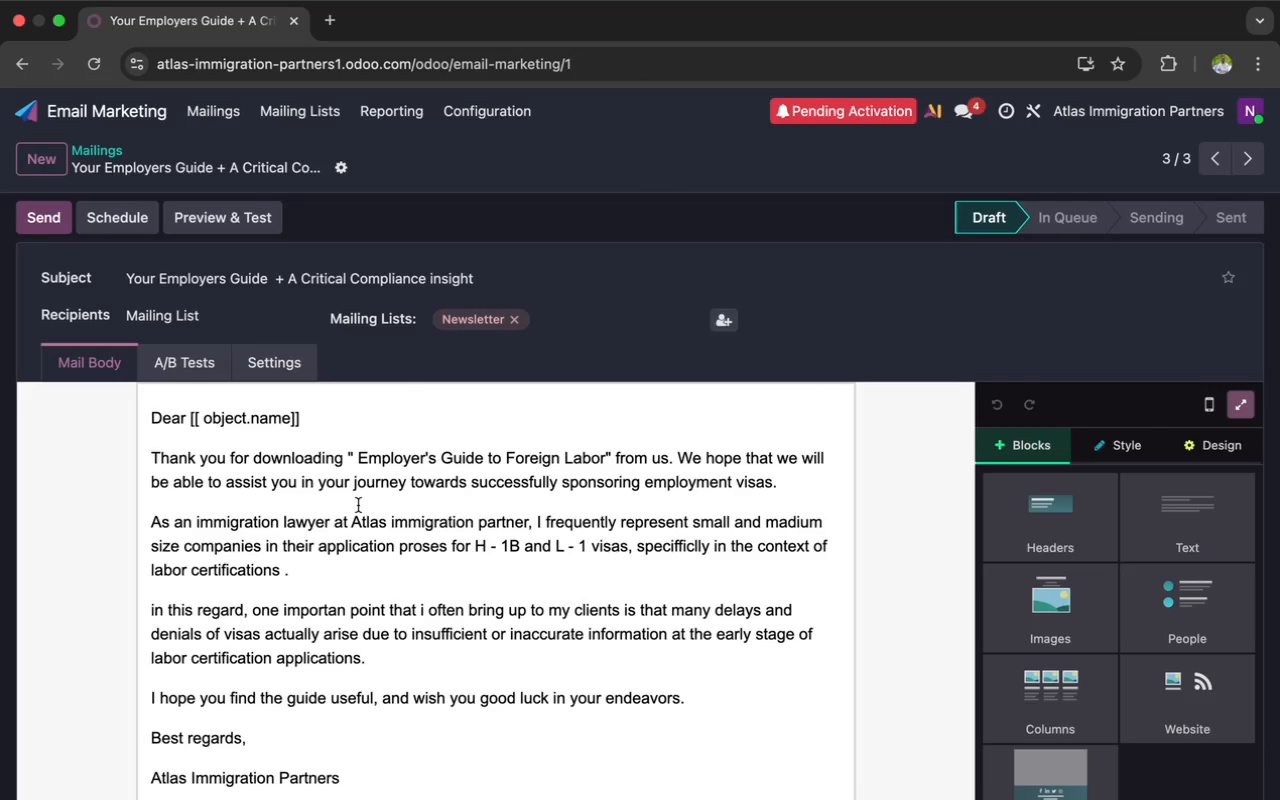 
scroll: coordinate [358, 505], scroll_direction: up, amount: 3.0
 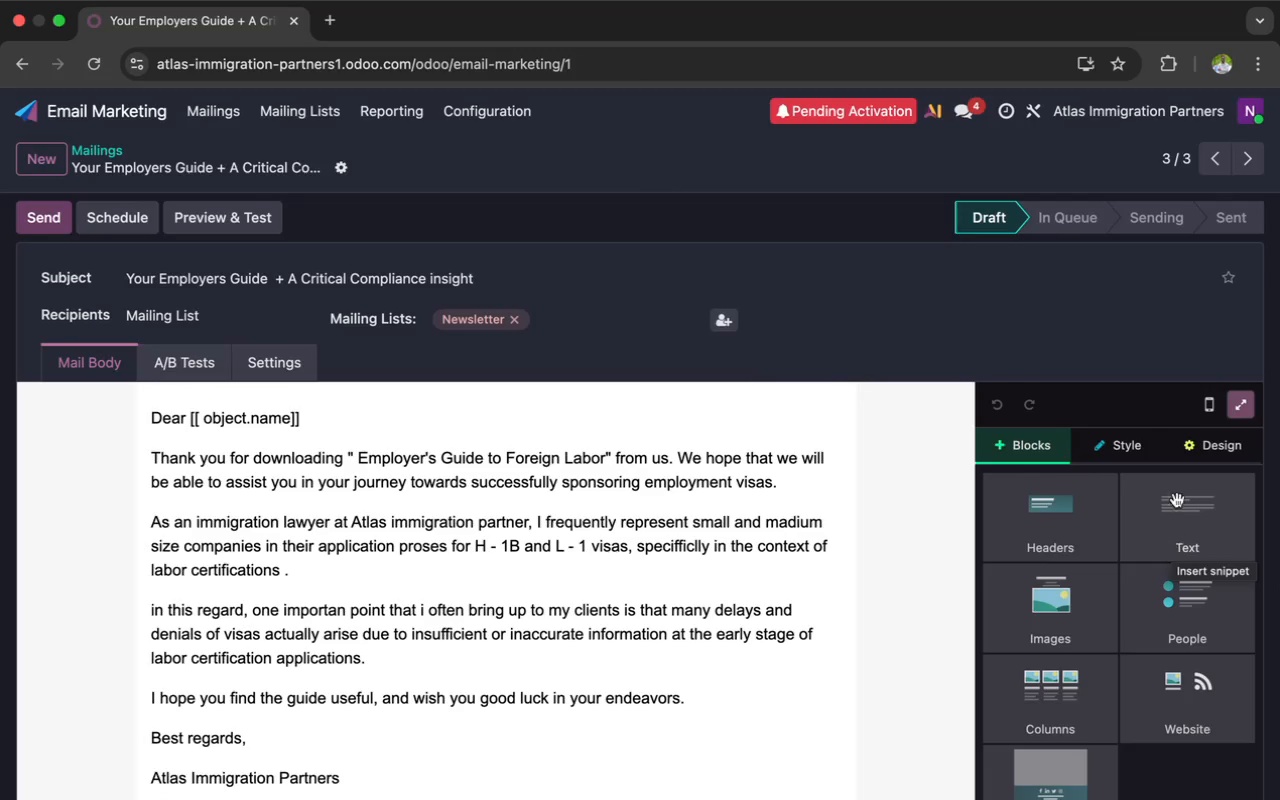 
left_click([1228, 450])
 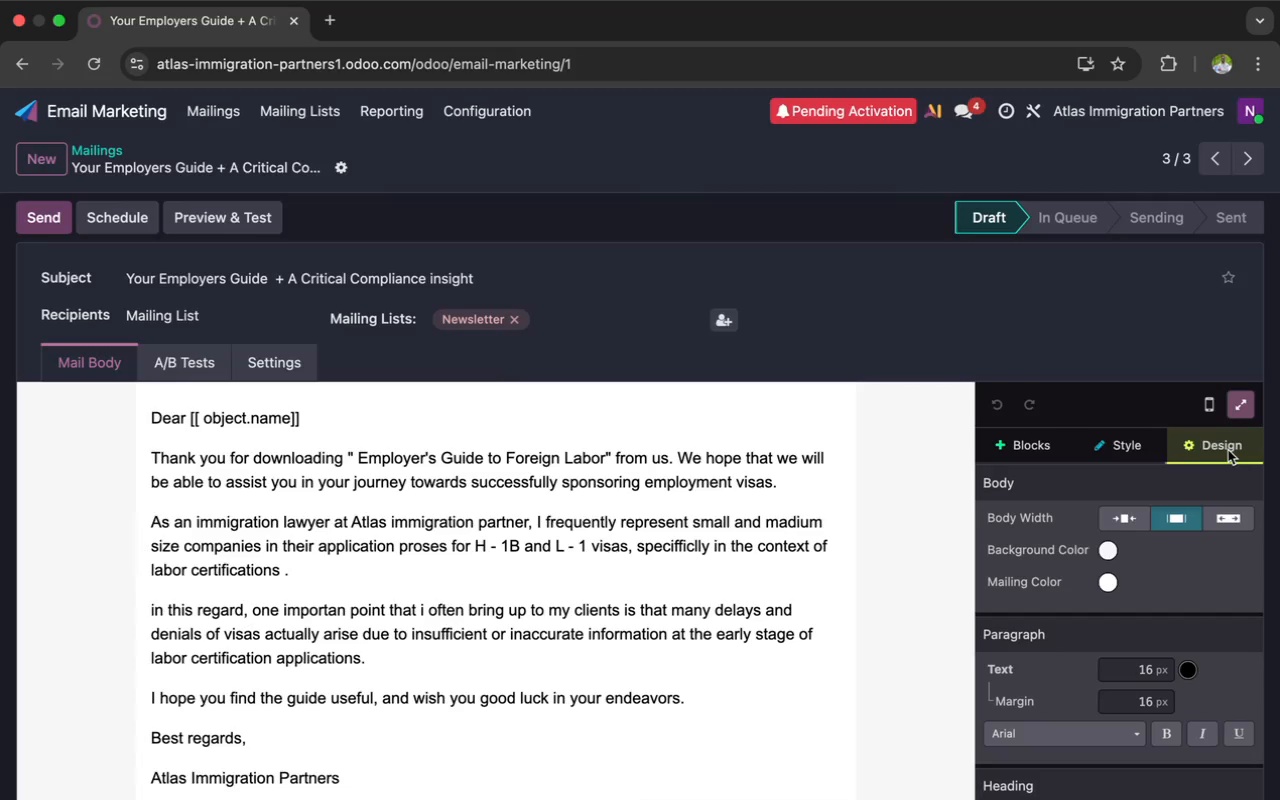 
wait(6.92)
 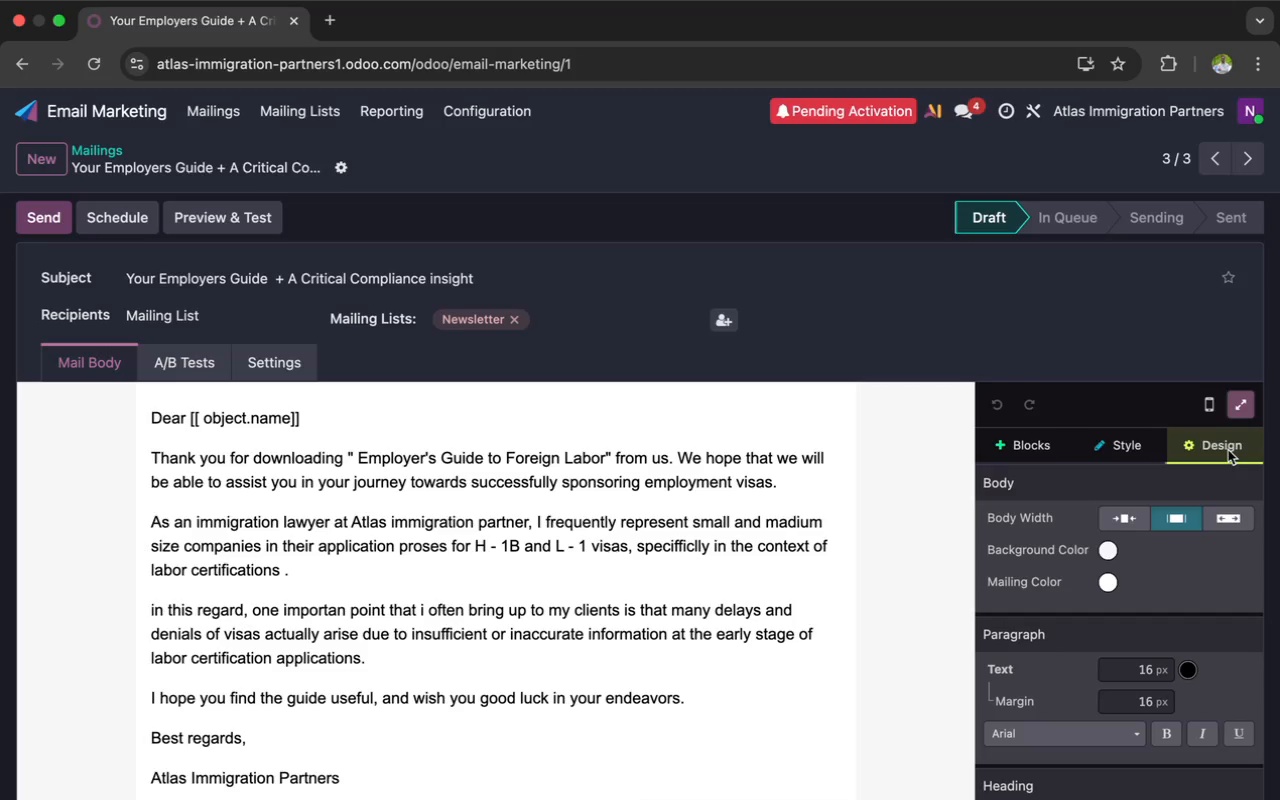 
left_click([1254, 55])
 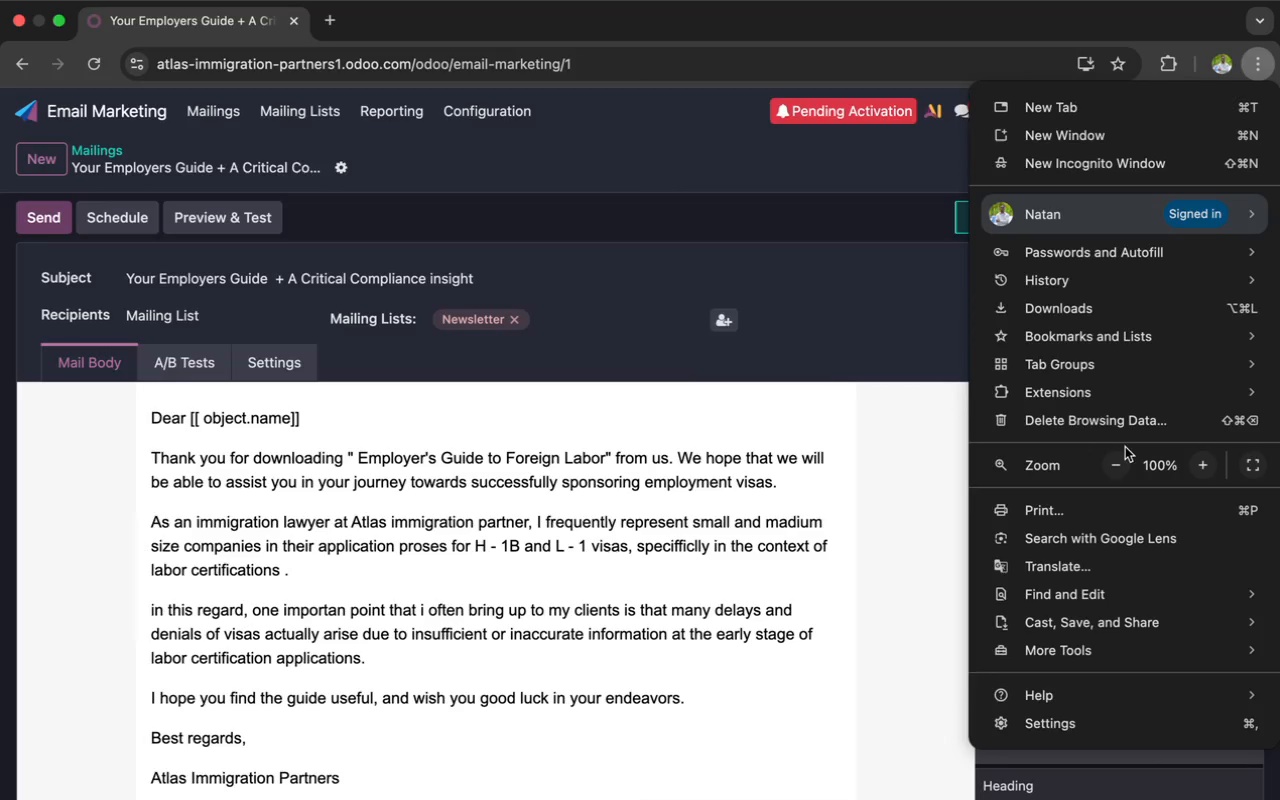 
left_click([1120, 459])
 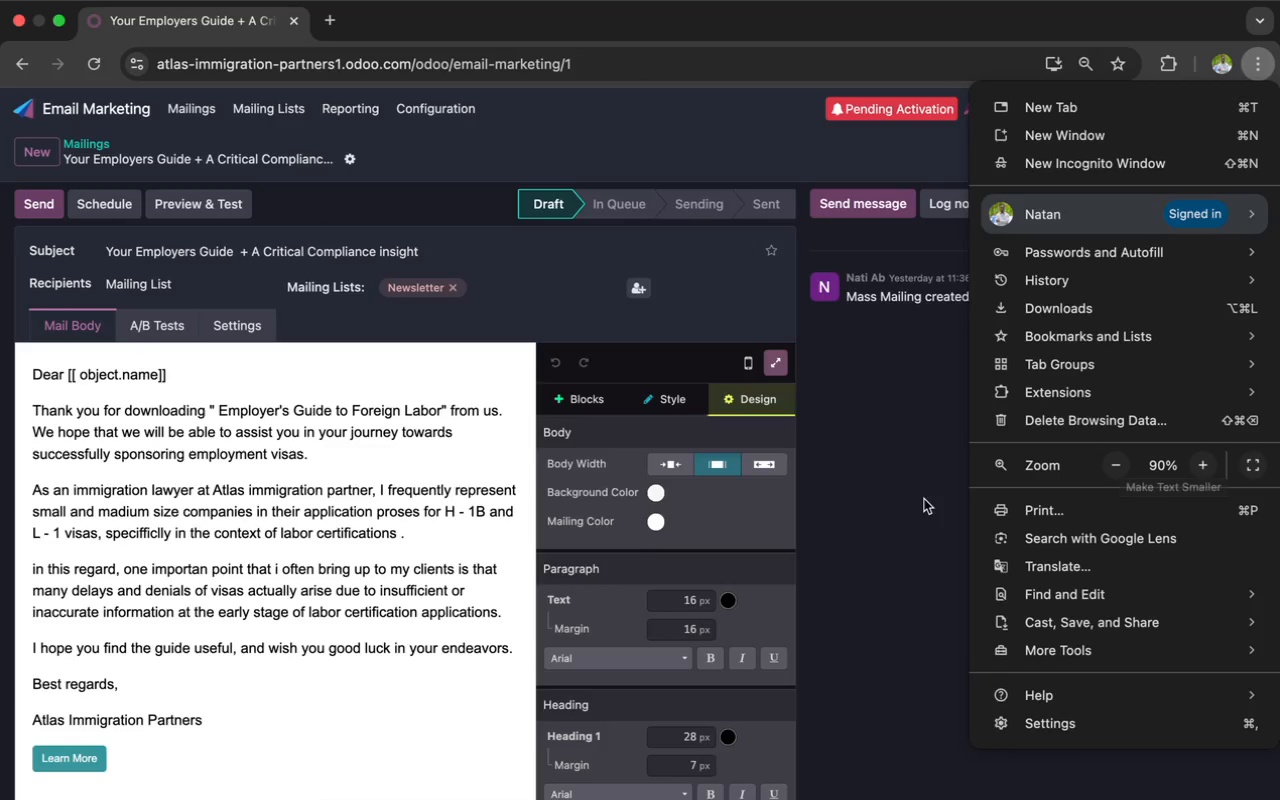 
left_click([918, 500])
 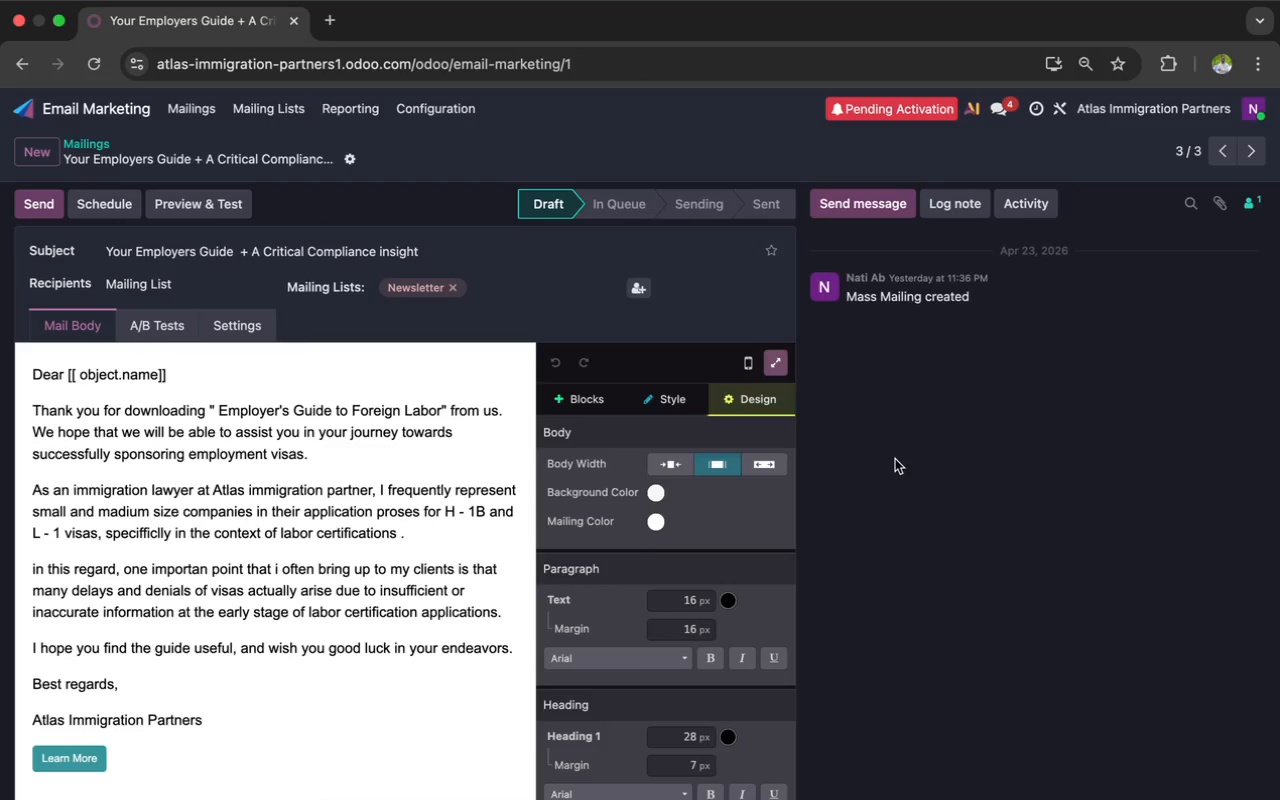 
wait(38.78)
 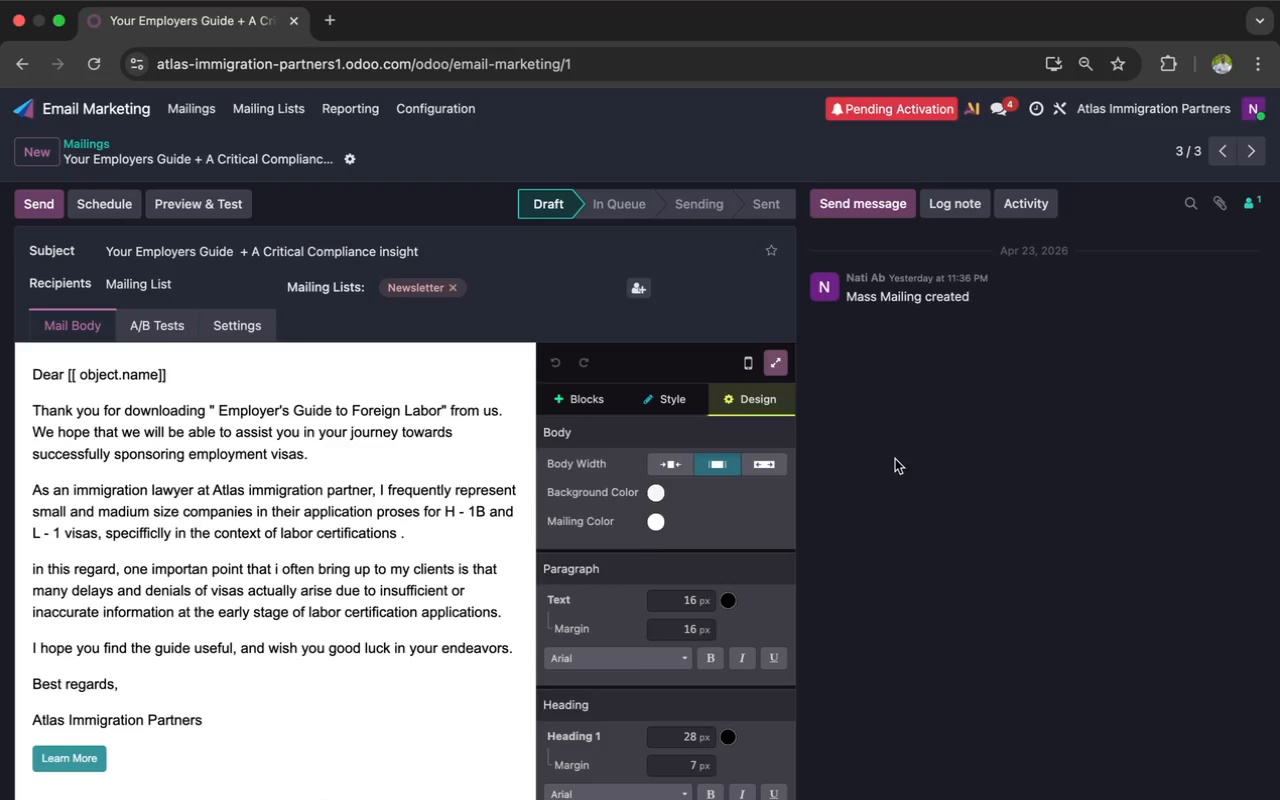 
scroll: coordinate [895, 459], scroll_direction: down, amount: 13.0
 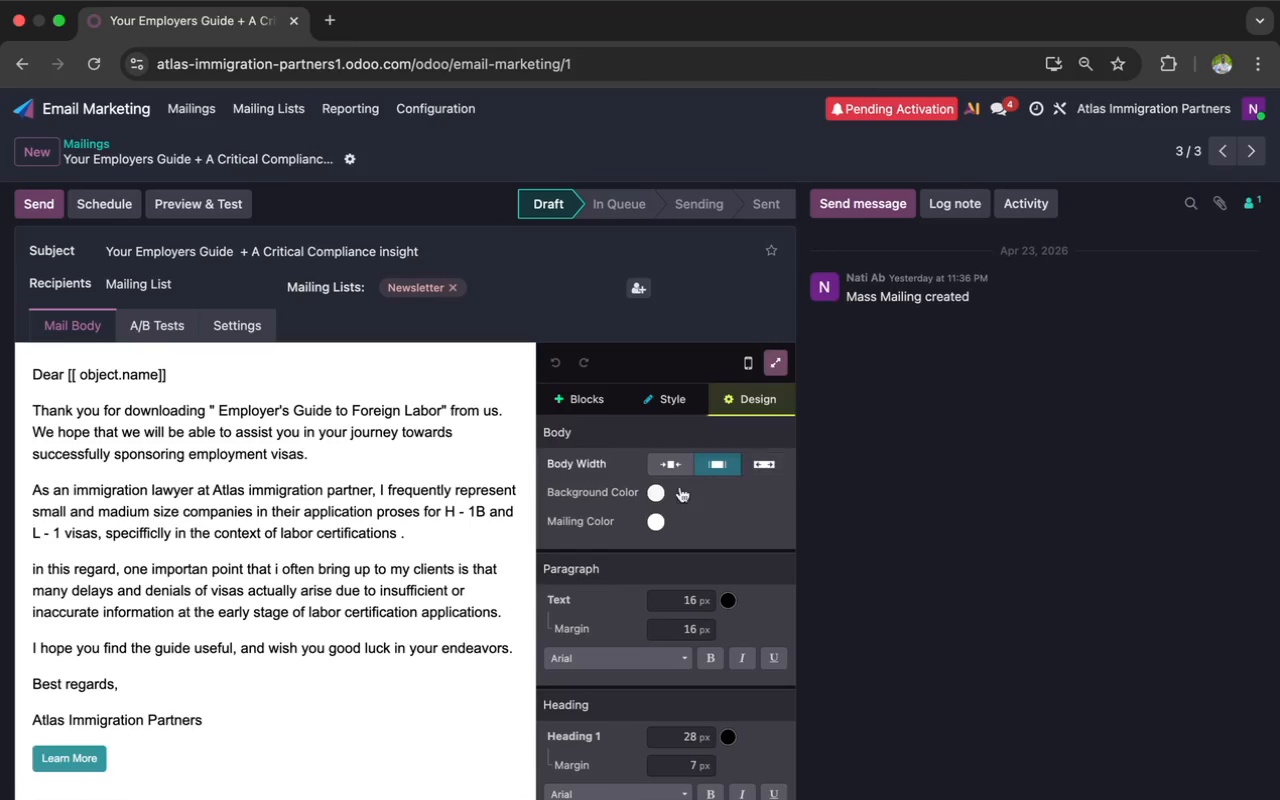 
scroll: coordinate [680, 487], scroll_direction: up, amount: 7.0
 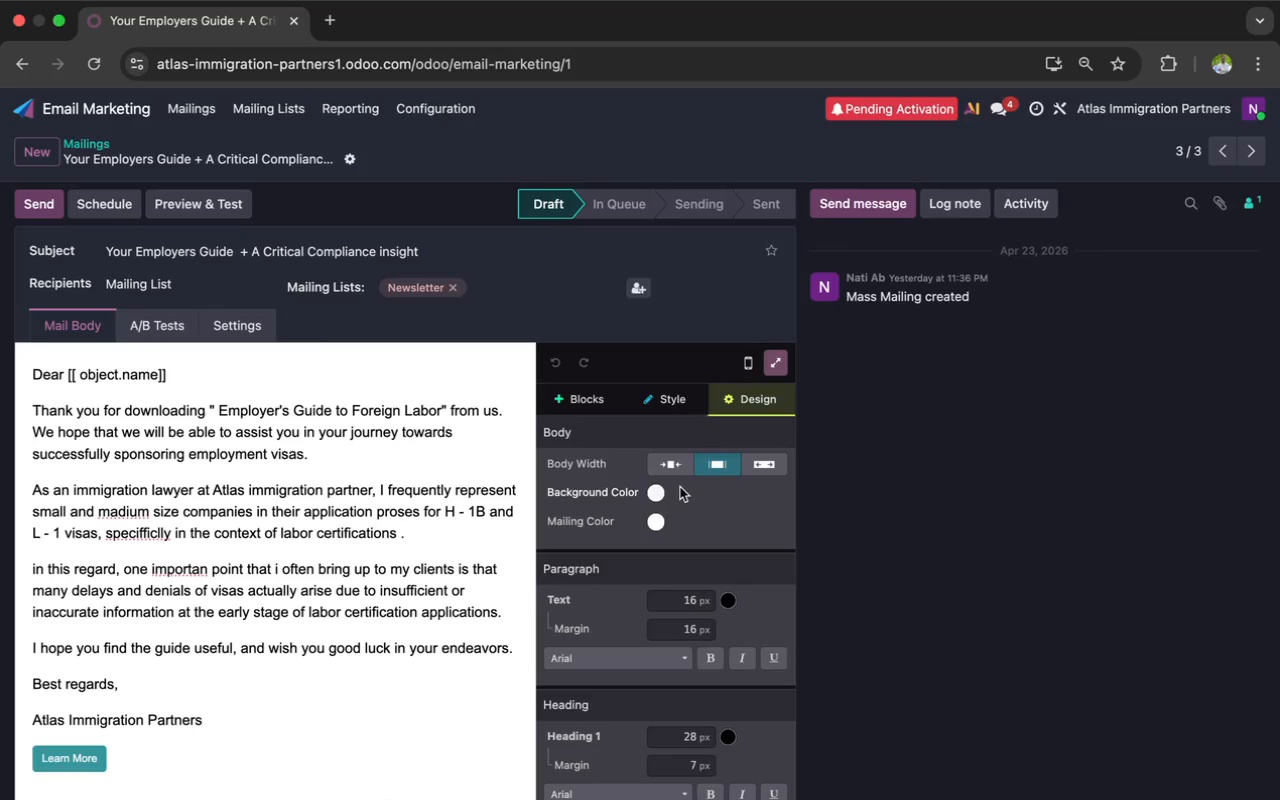 
key(Meta+Shift+3)
 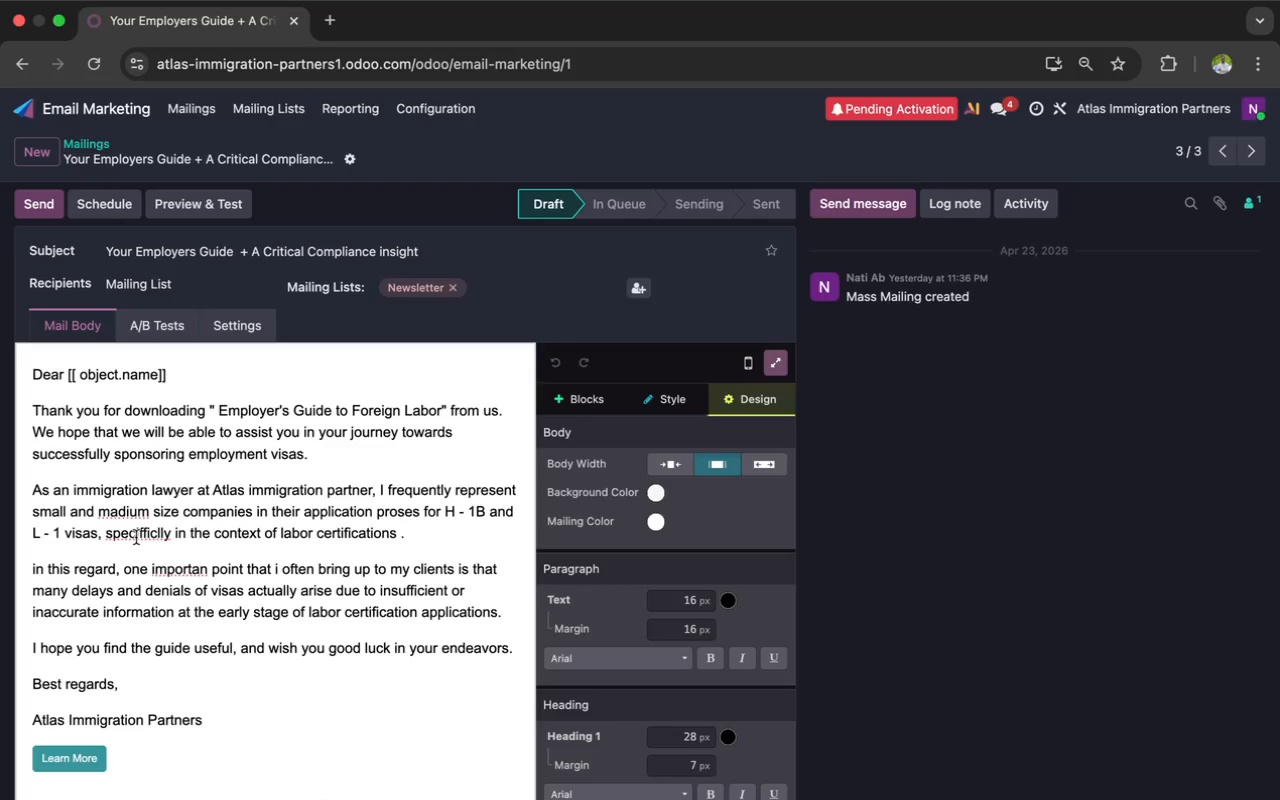 
wait(37.48)
 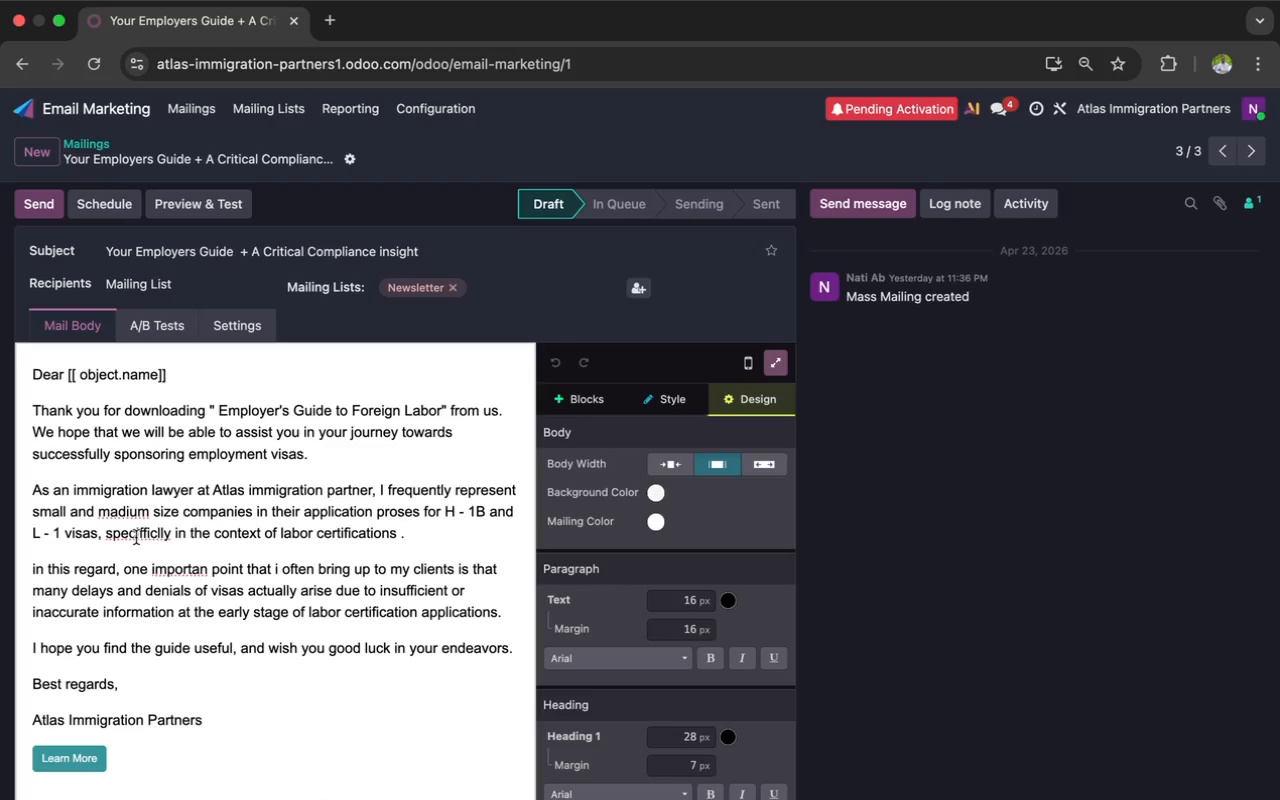 
left_click([118, 504])
 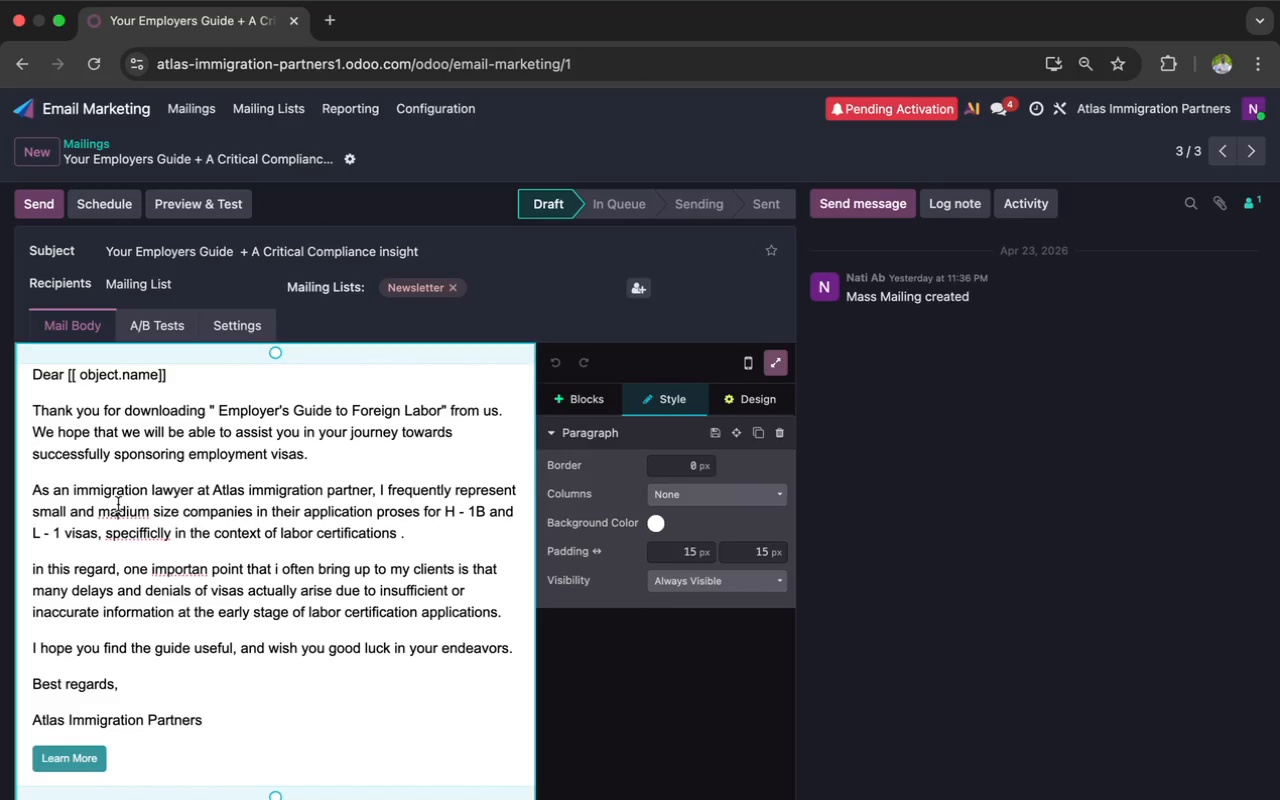 
key(Backspace)
 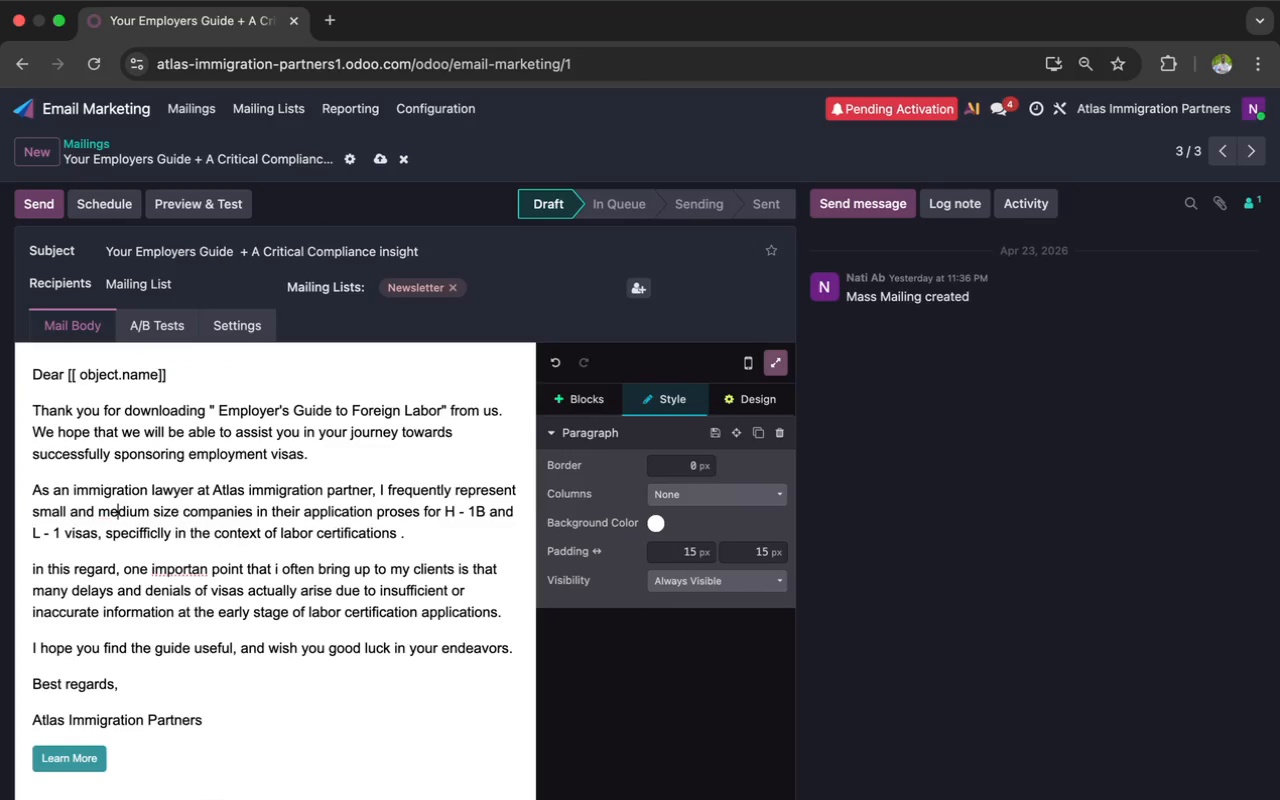 
key(E)
 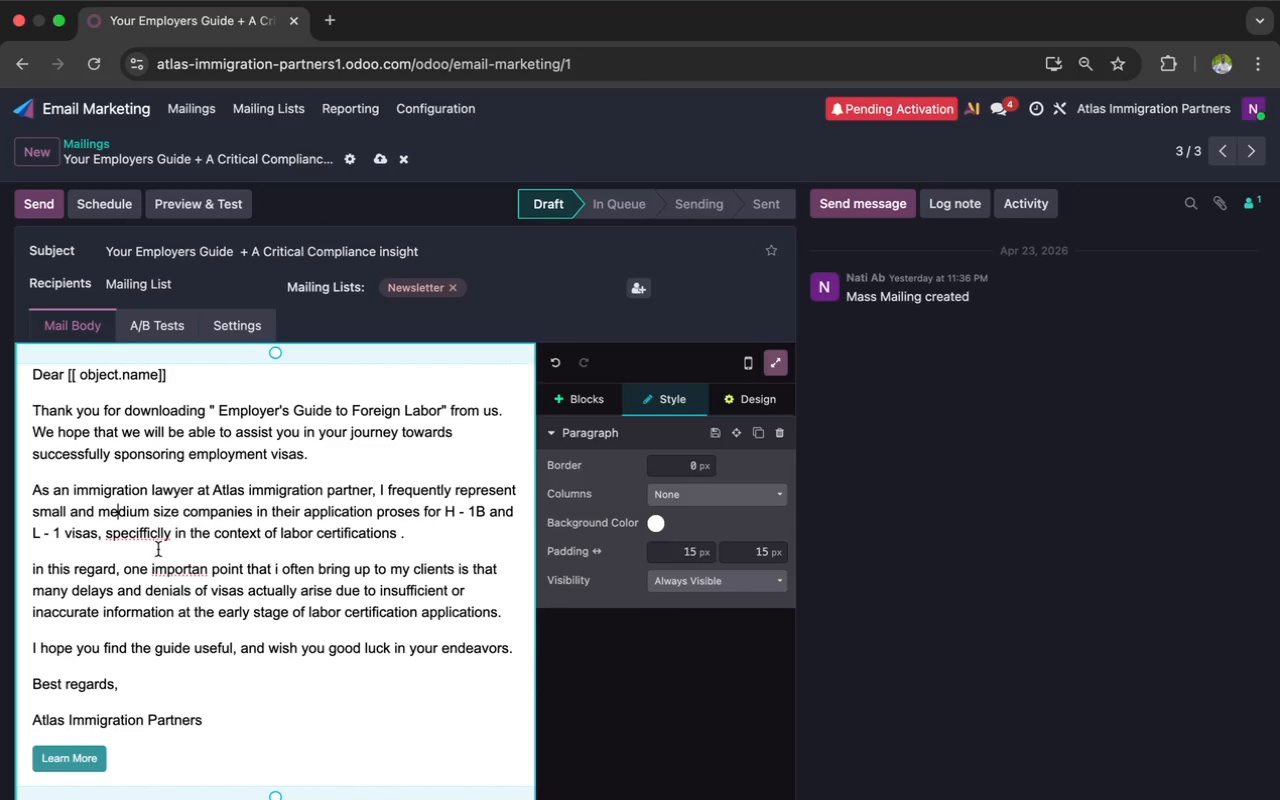 
wait(28.12)
 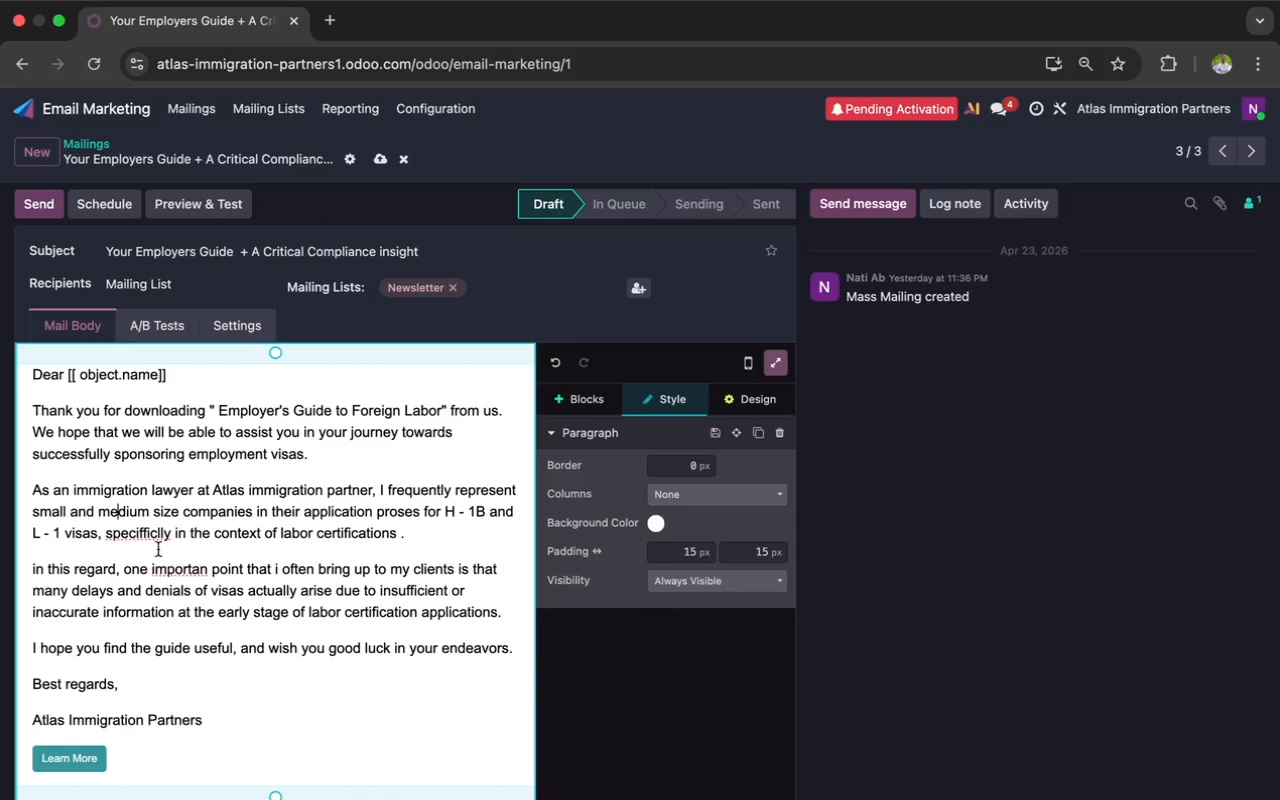 
left_click([157, 532])
 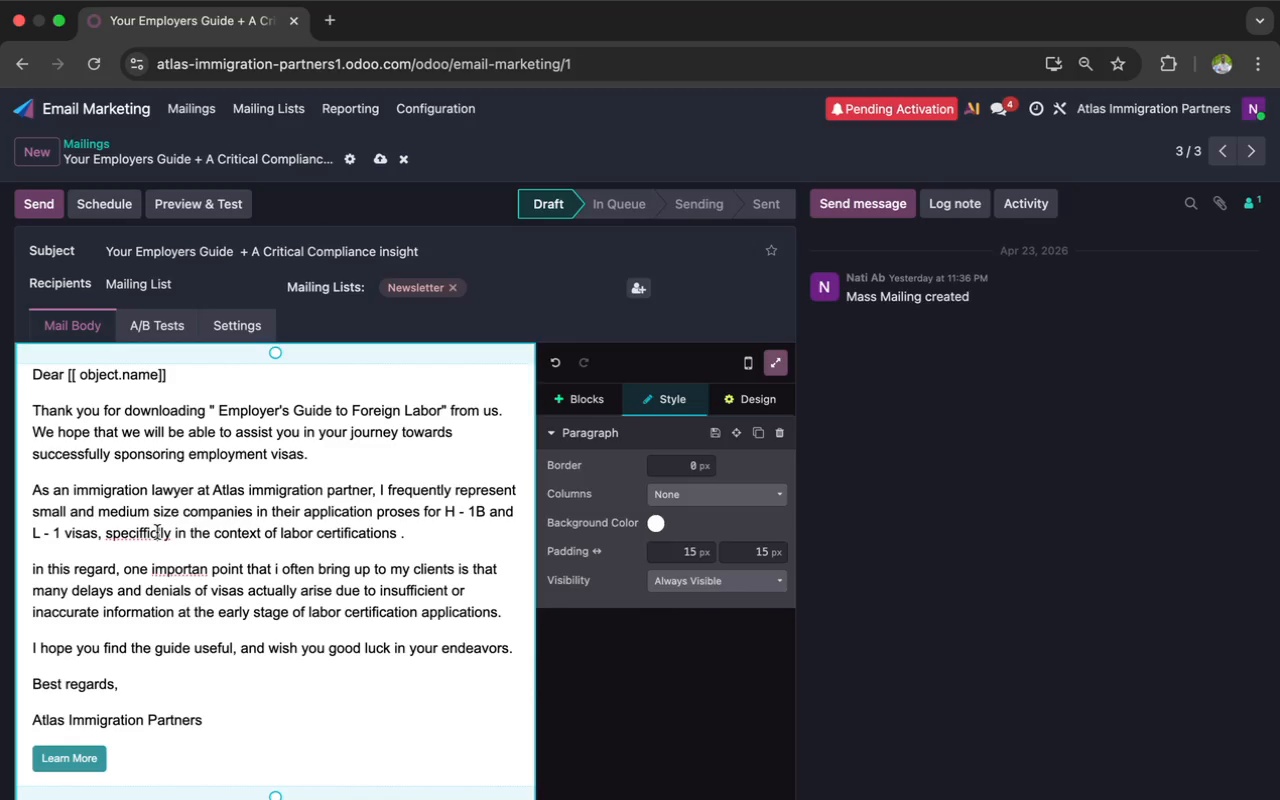 
key(A)
 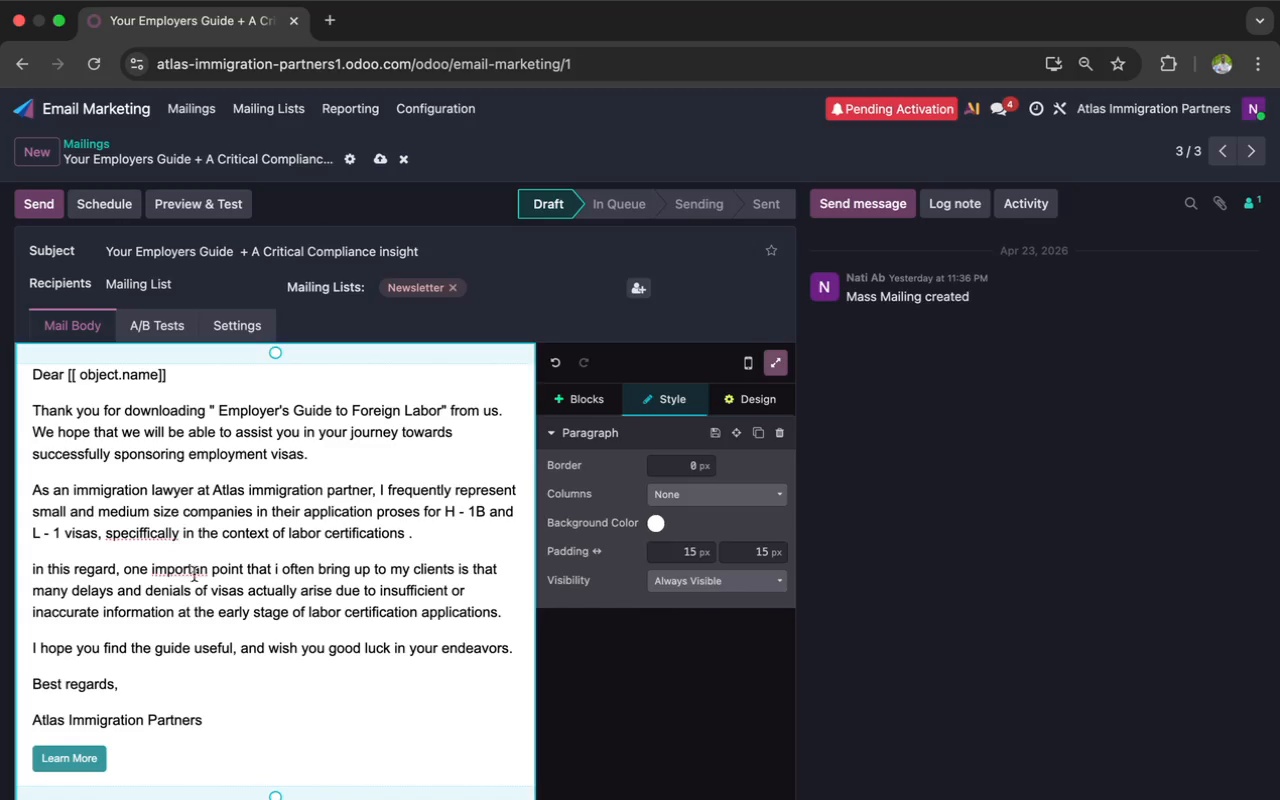 
wait(7.63)
 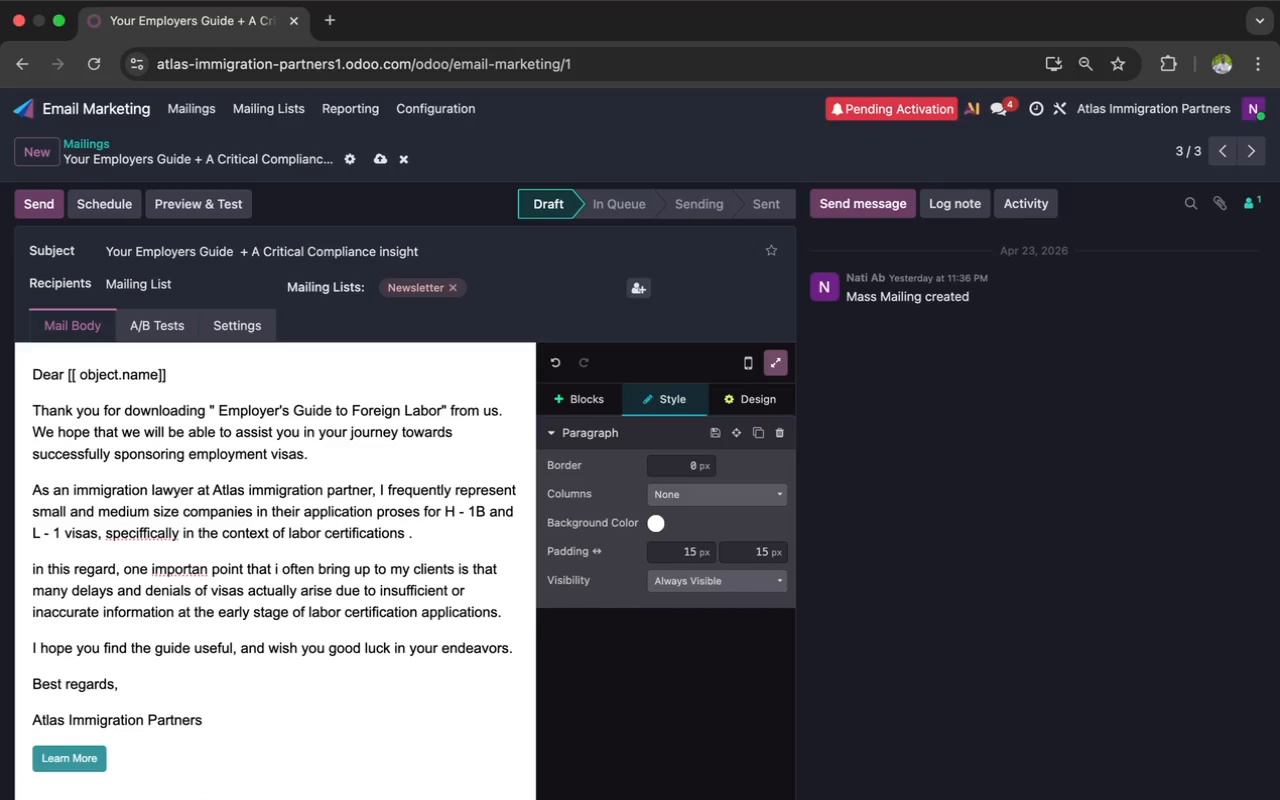 
left_click([202, 583])
 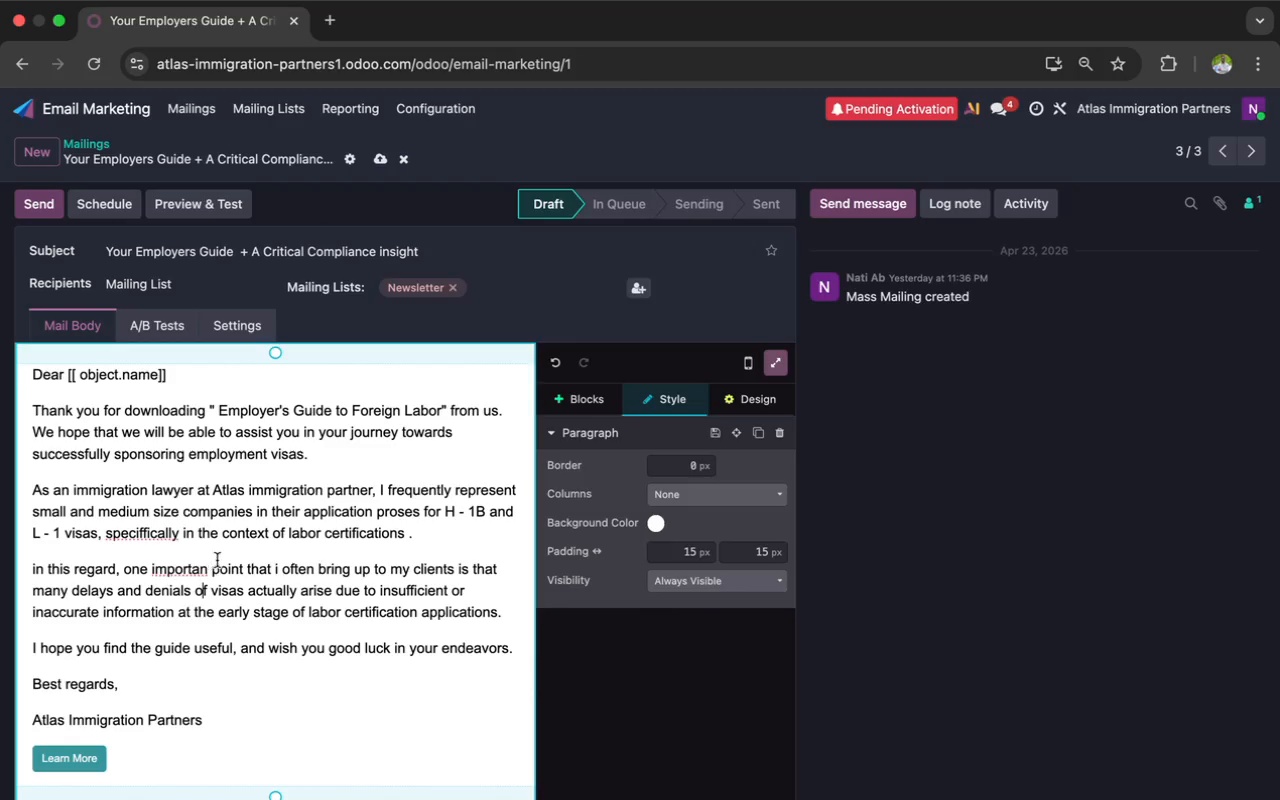 
left_click([225, 552])
 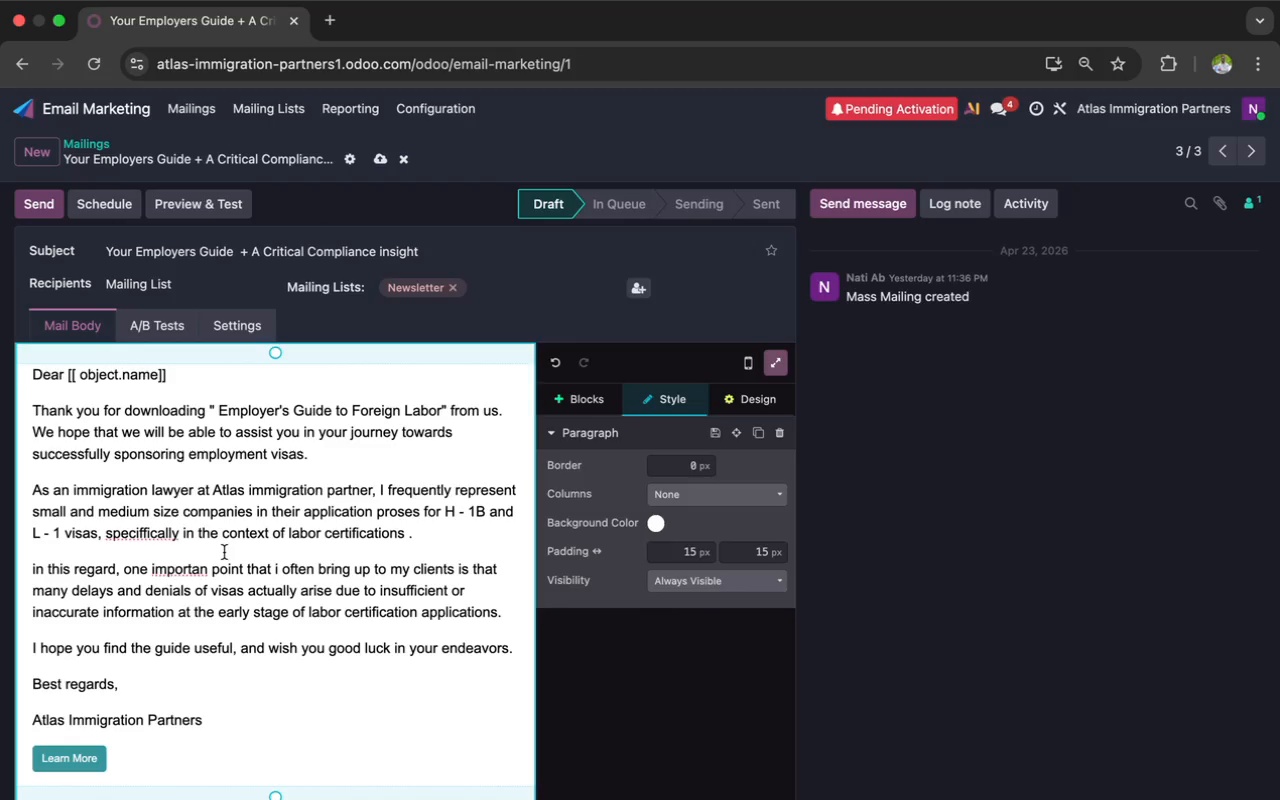 
wait(14.62)
 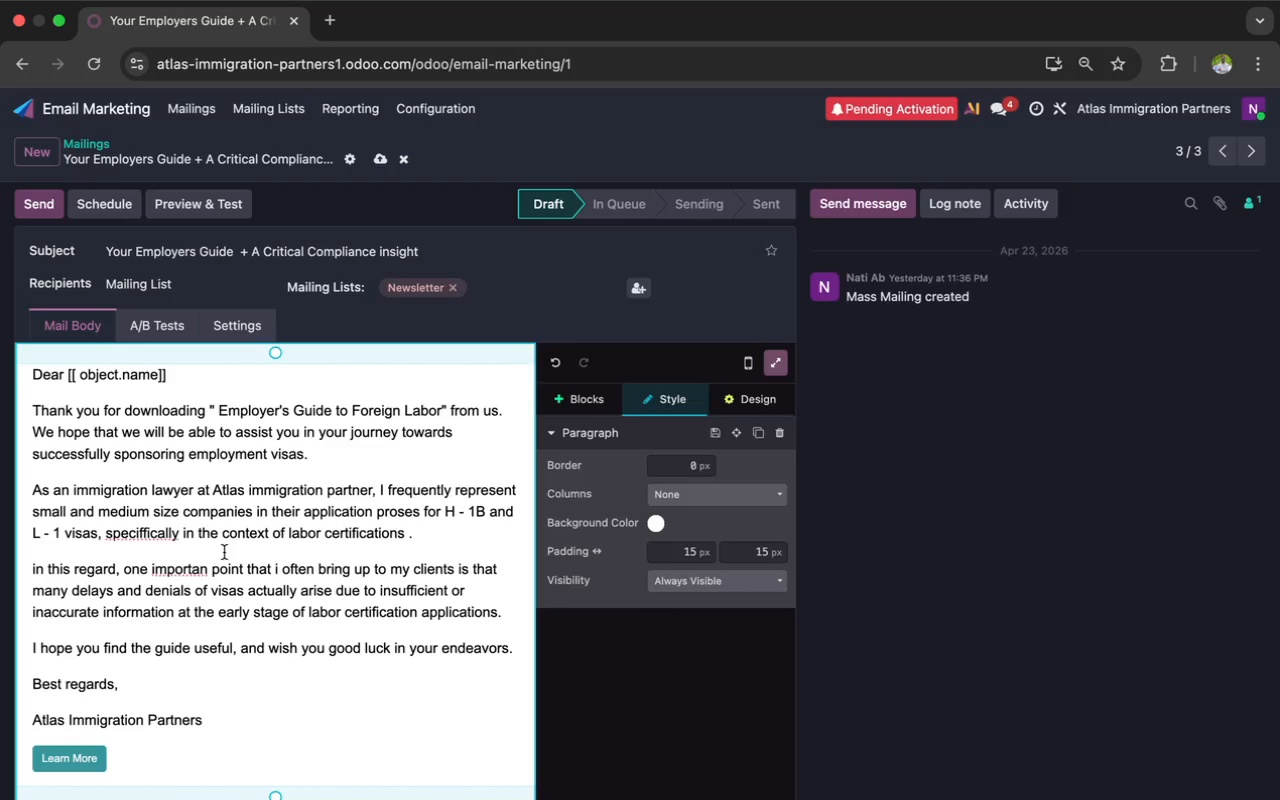 
left_click([149, 536])
 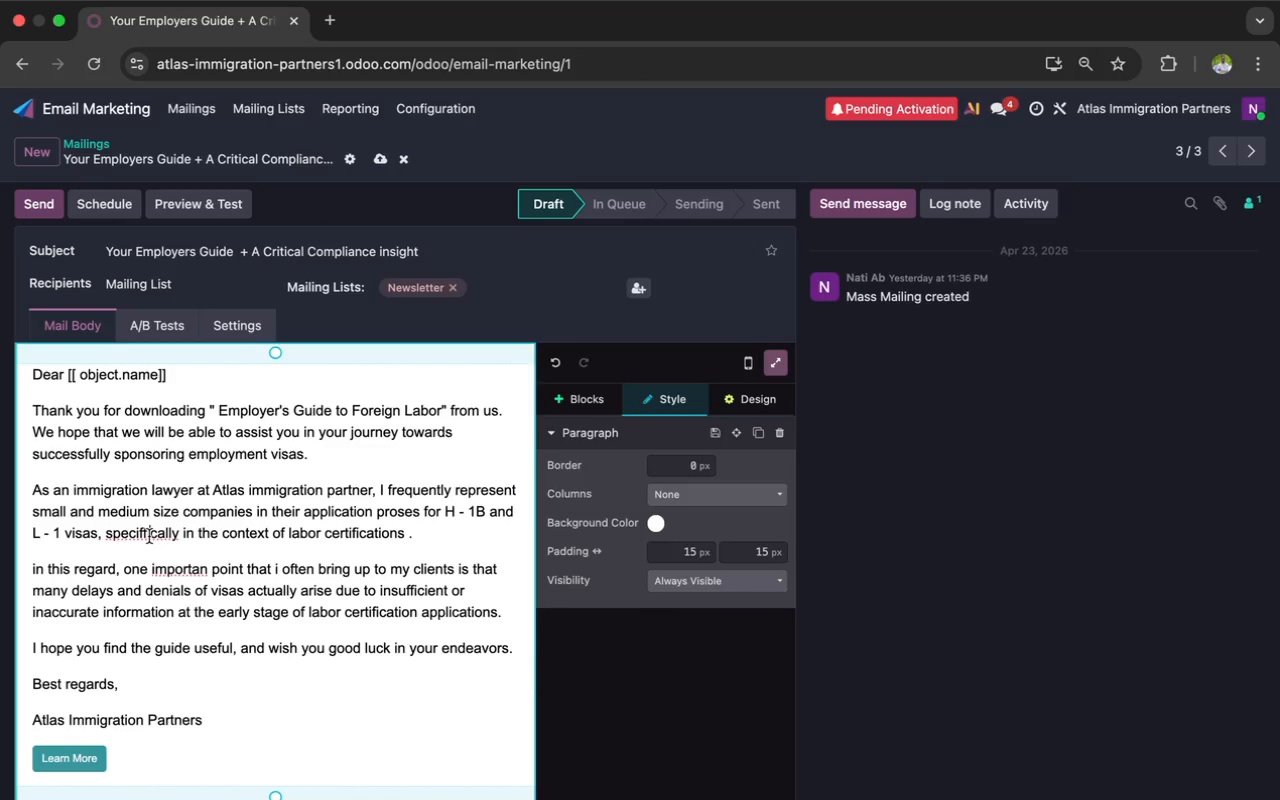 
key(Backspace)
 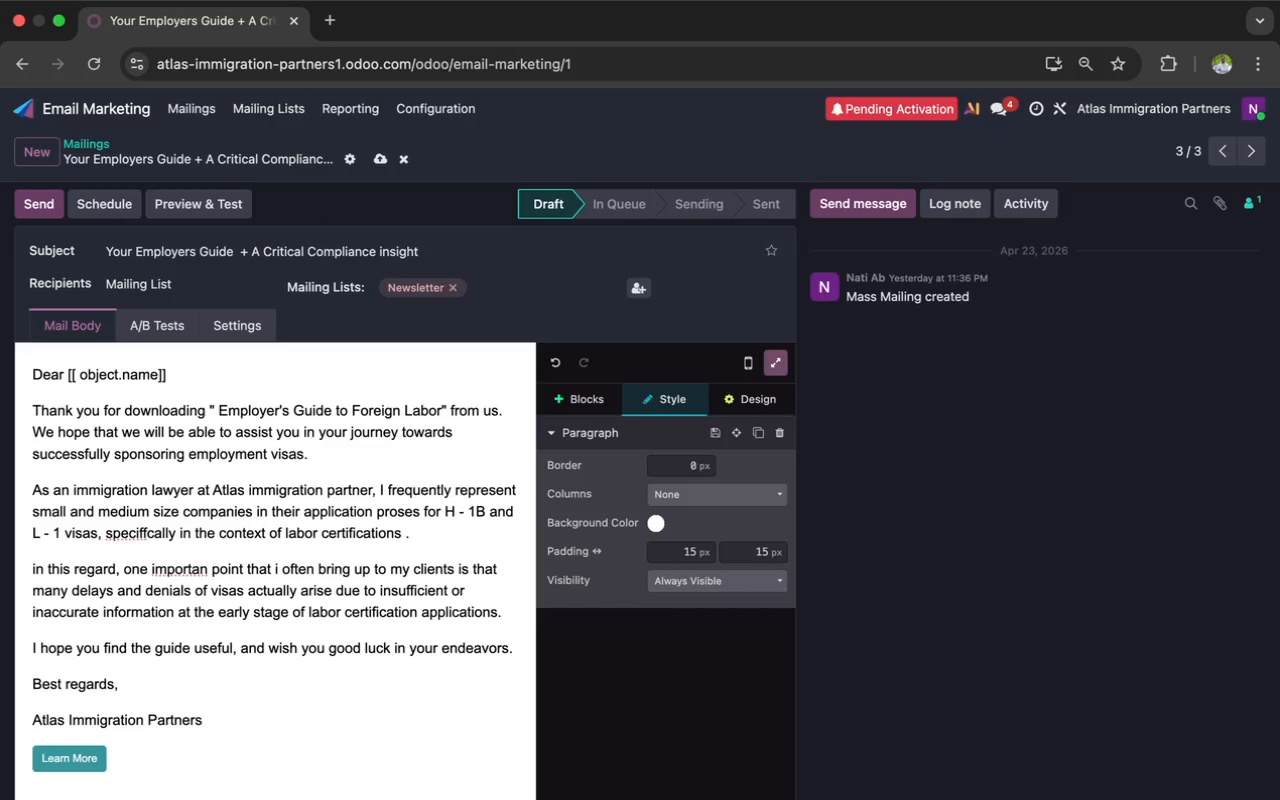 
key(Backspace)
 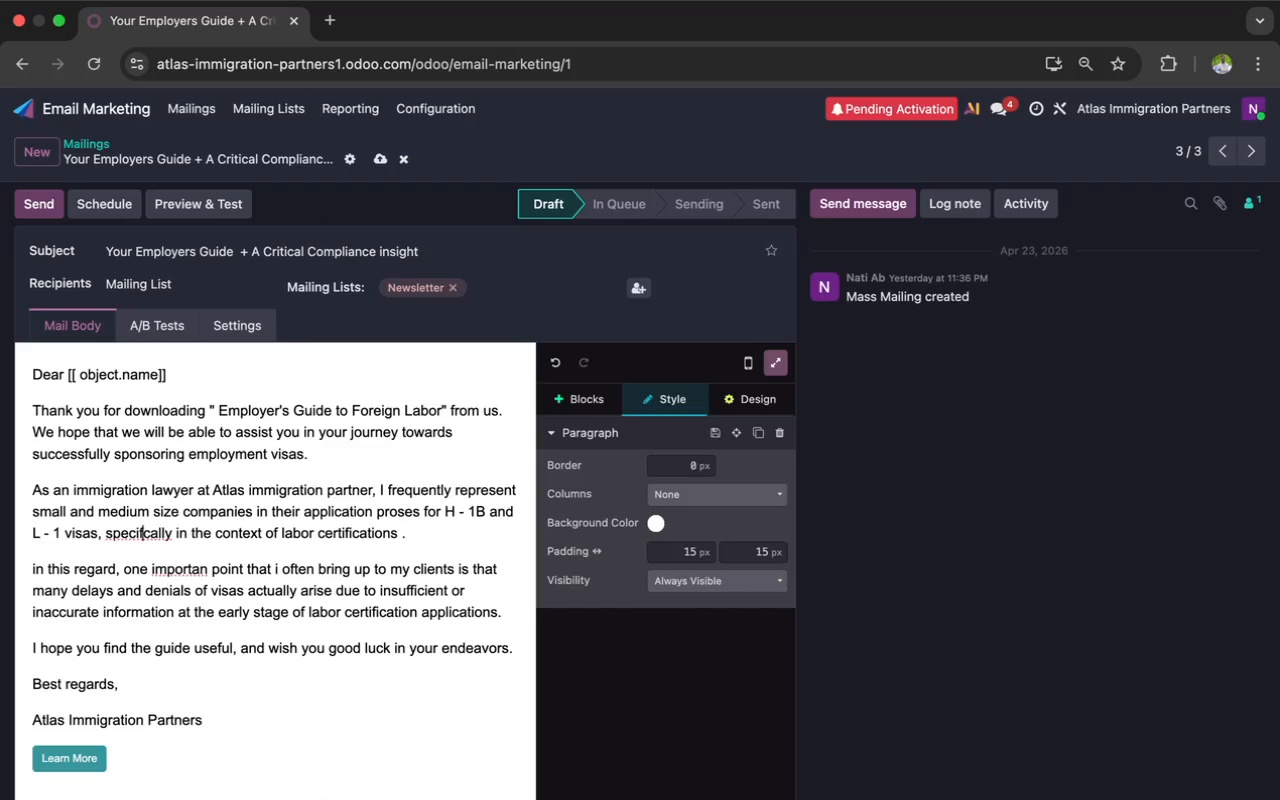 
key(I)
 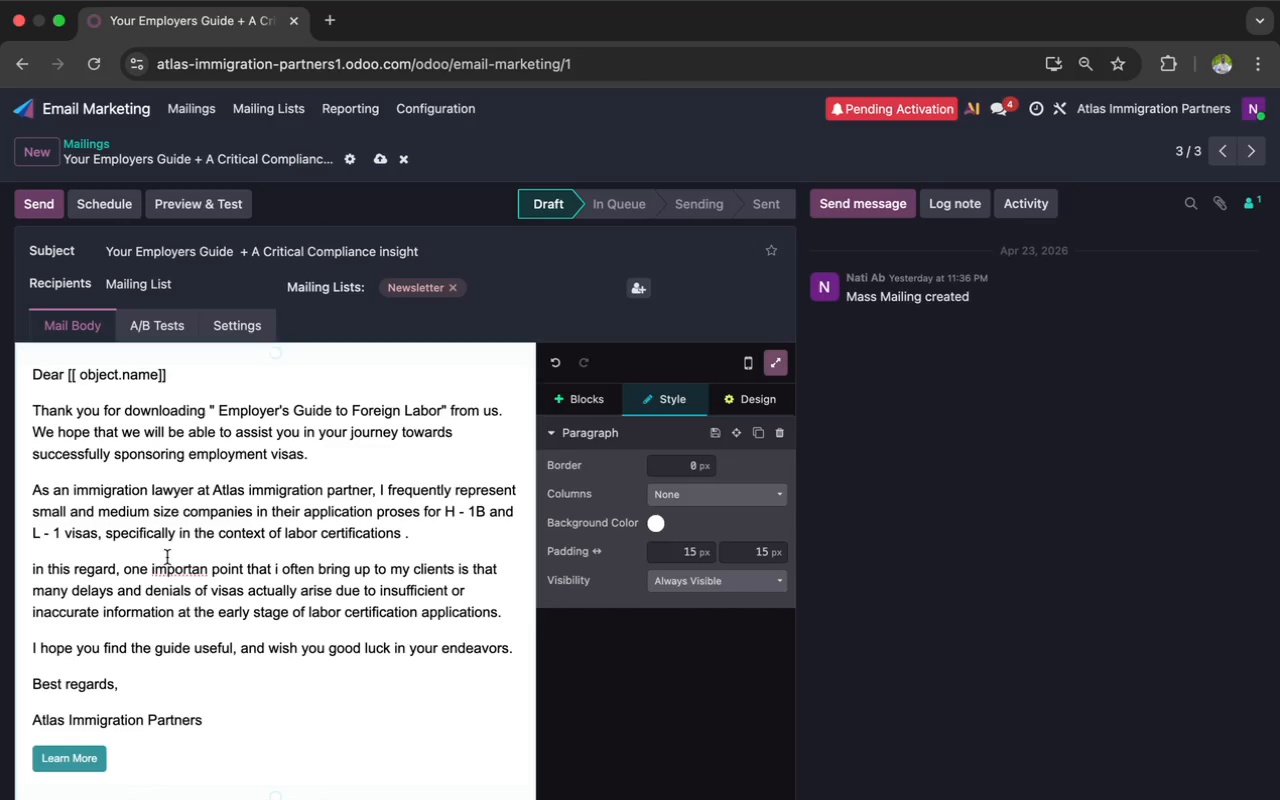 
left_click([187, 562])
 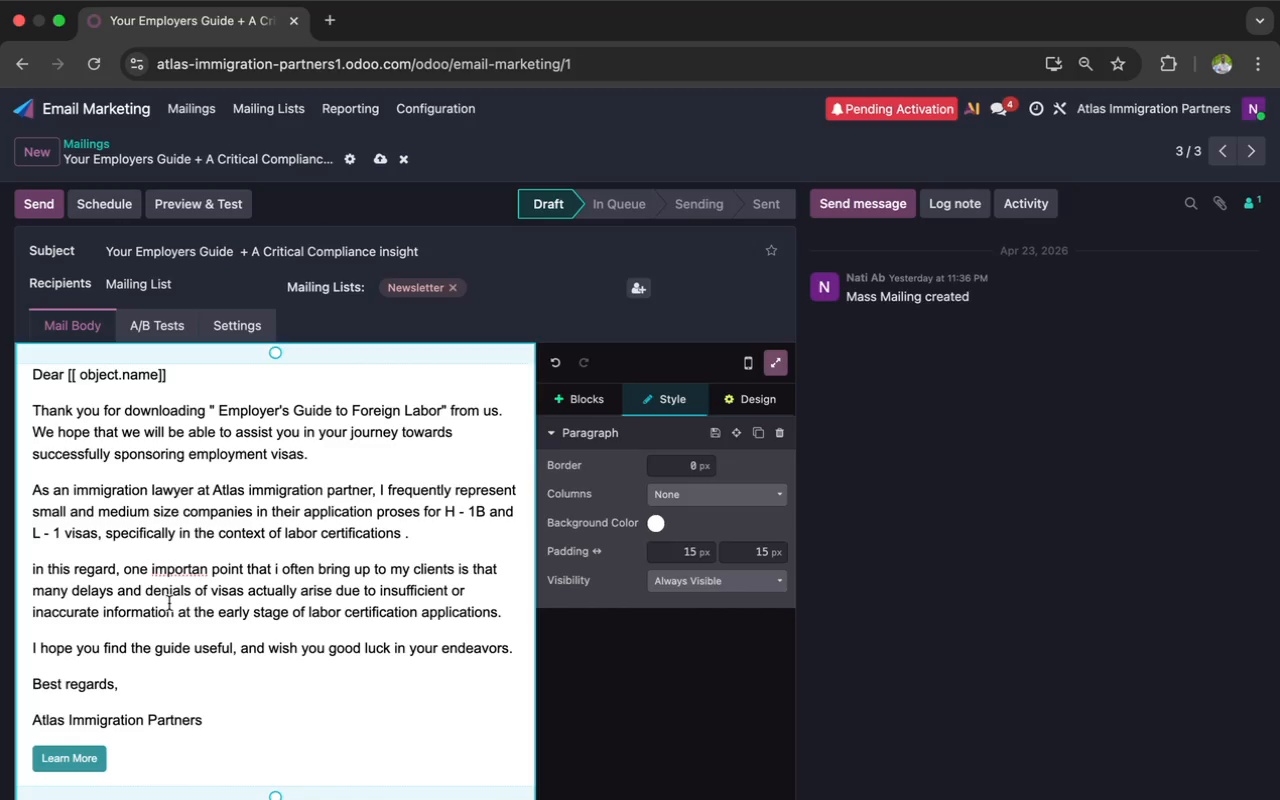 
wait(9.35)
 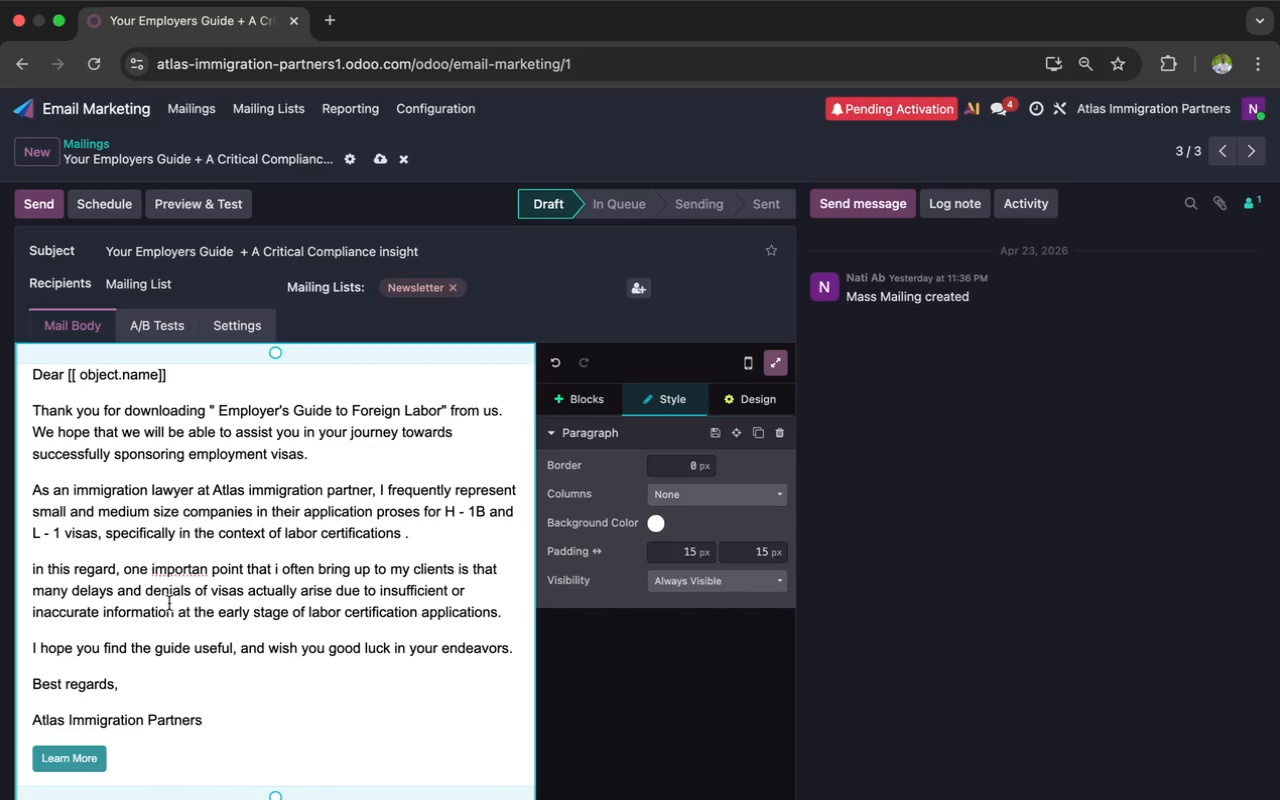 
left_click([209, 569])
 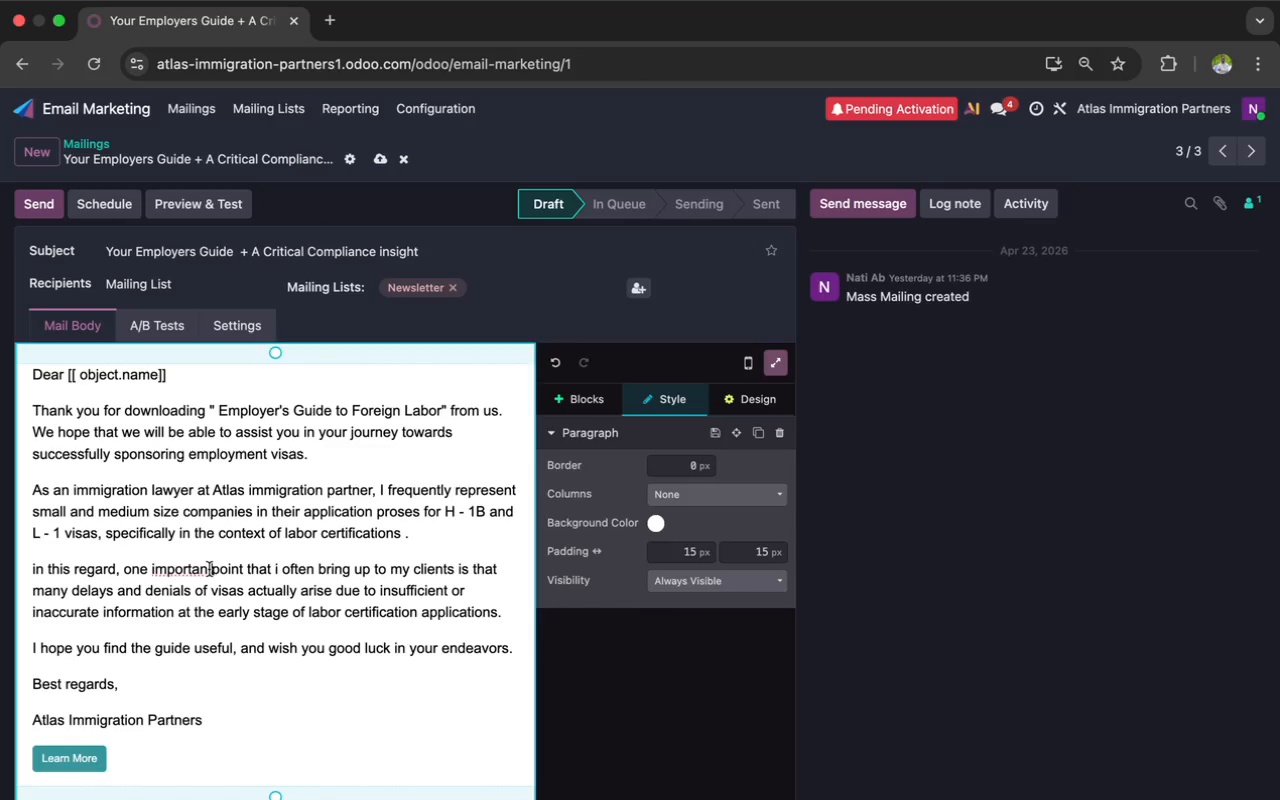 
key(ArrowLeft)
 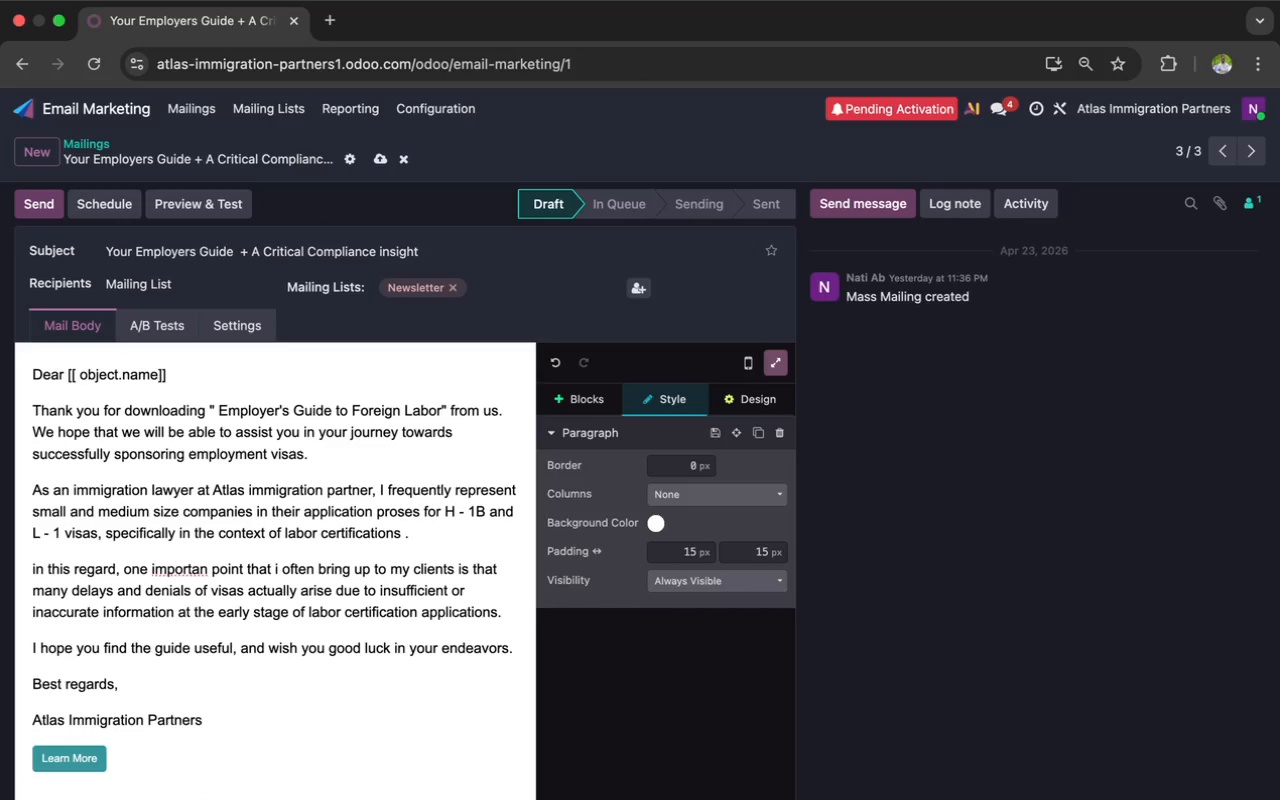 
key(T)
 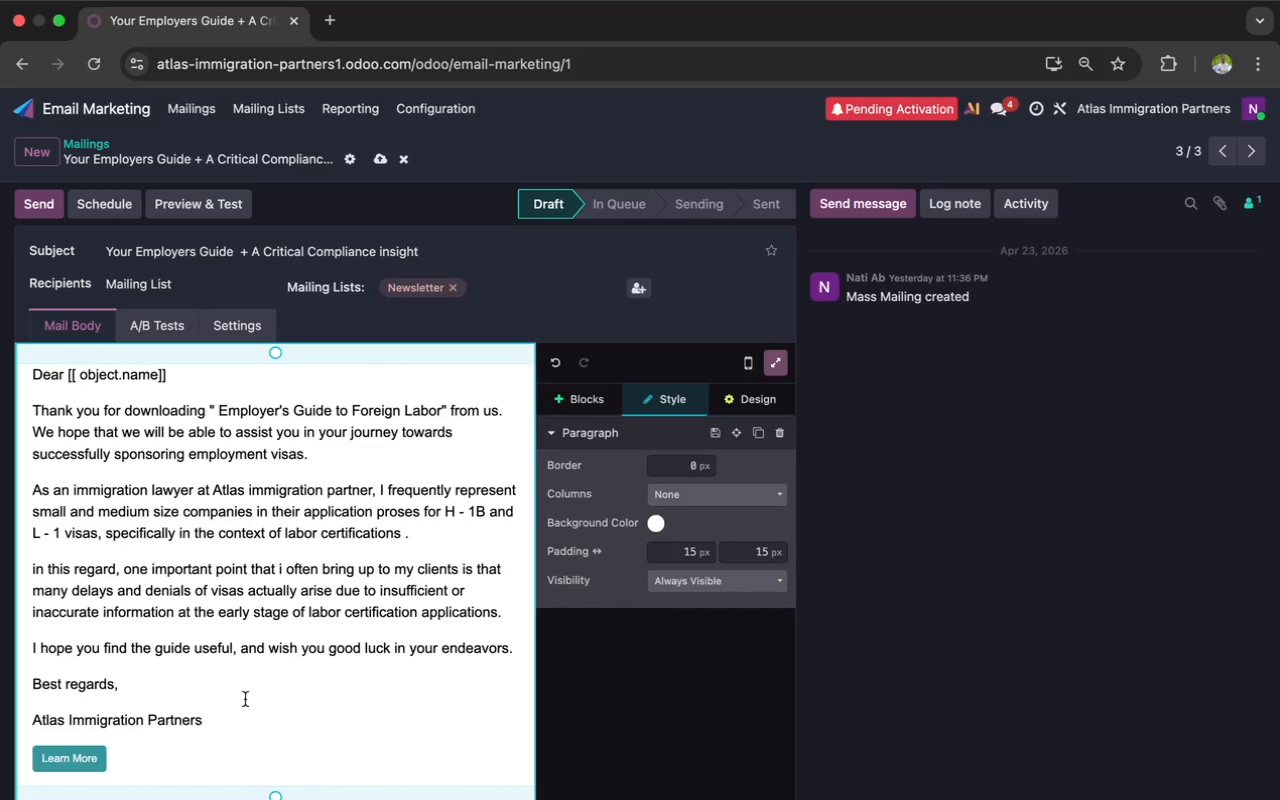 
scroll: coordinate [245, 698], scroll_direction: down, amount: 3.0
 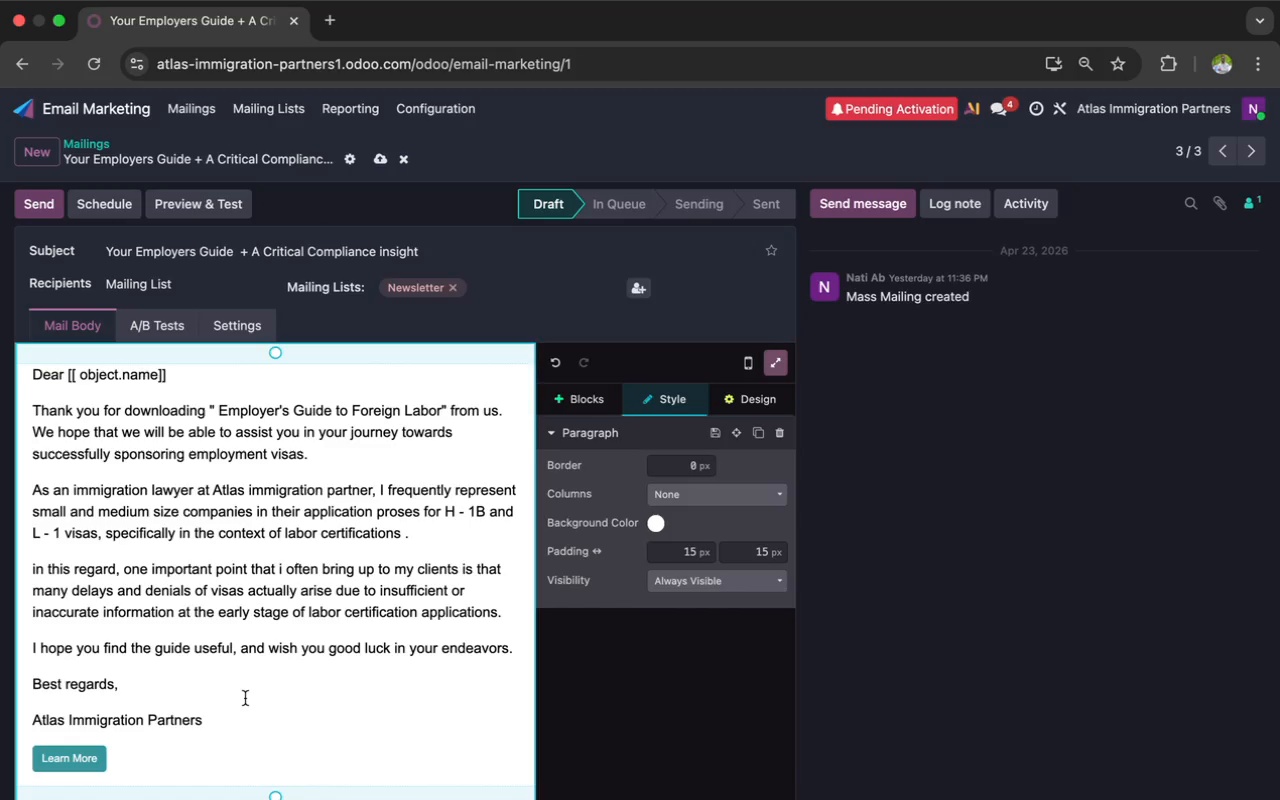 
scroll: coordinate [245, 698], scroll_direction: up, amount: 1.0
 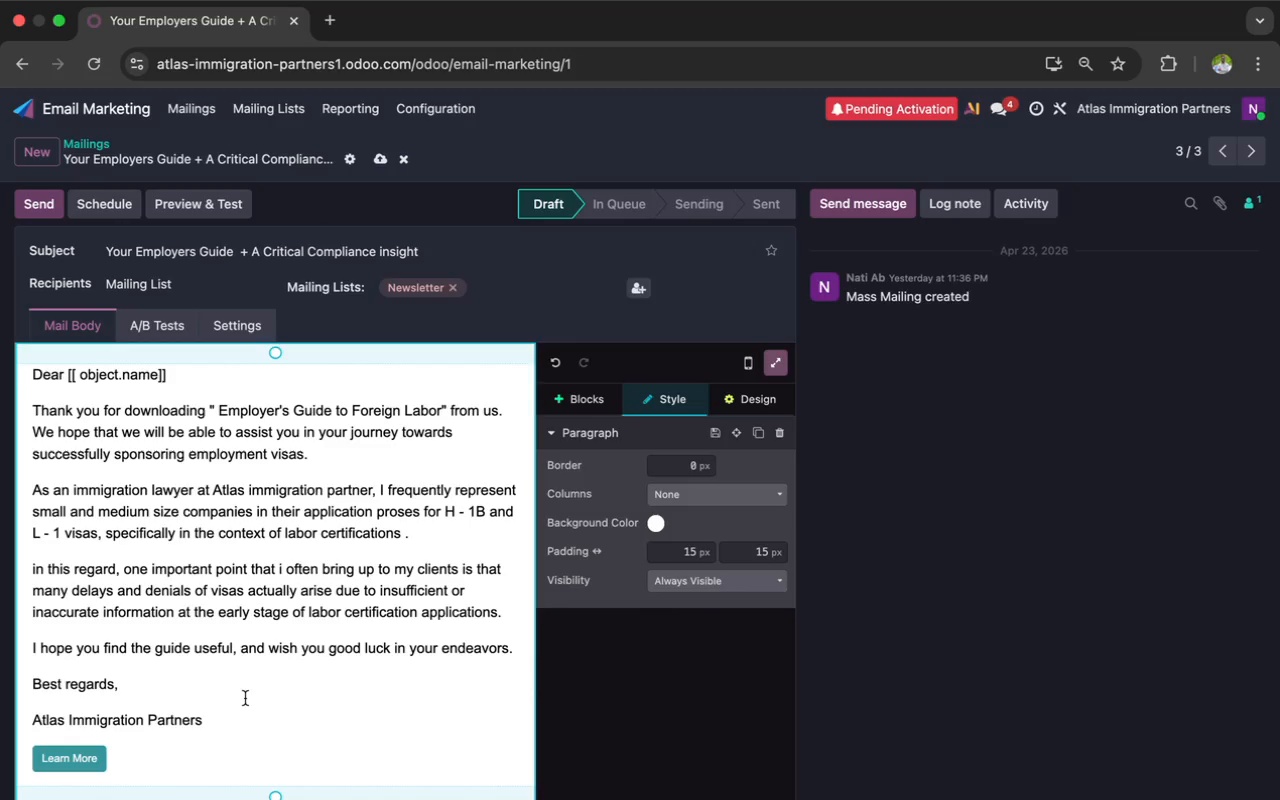 
key(Meta+Shift+3)
 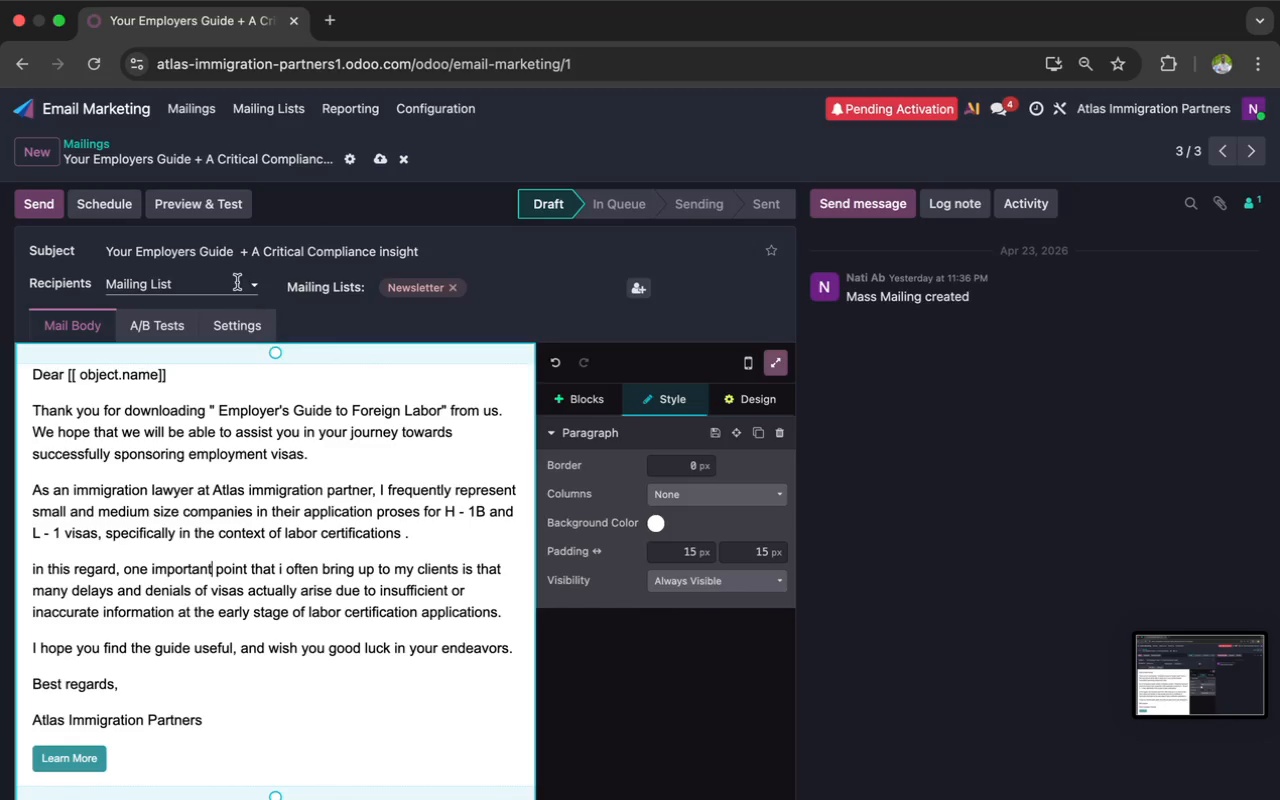 
wait(5.94)
 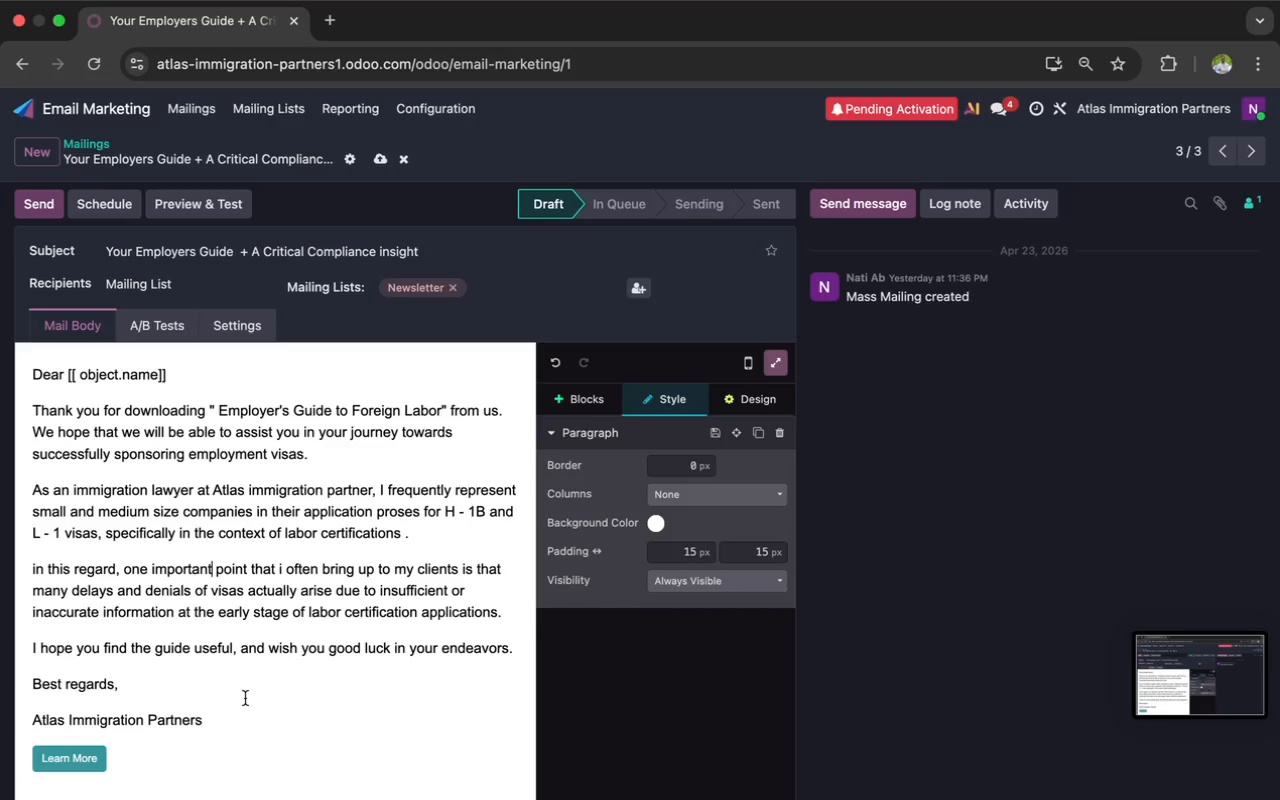 
left_click([194, 118])
 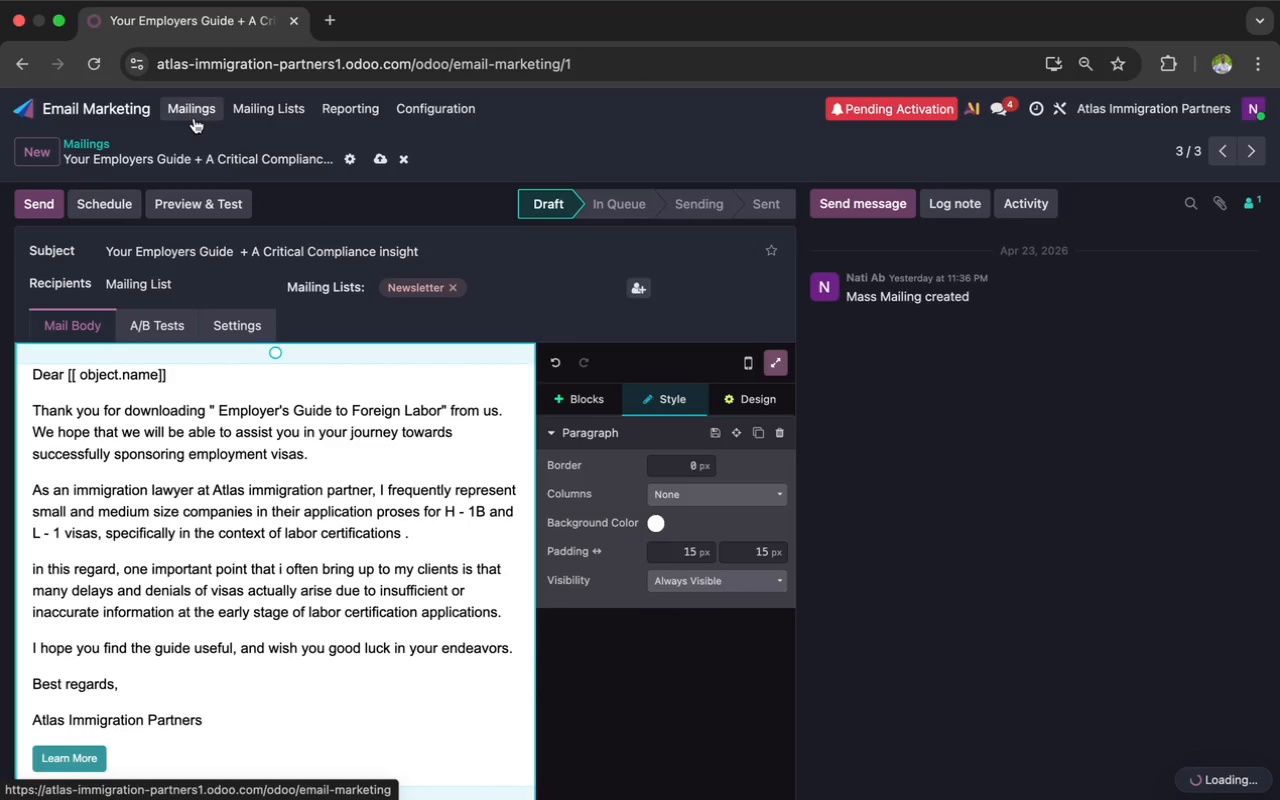 
mouse_move([196, 139])
 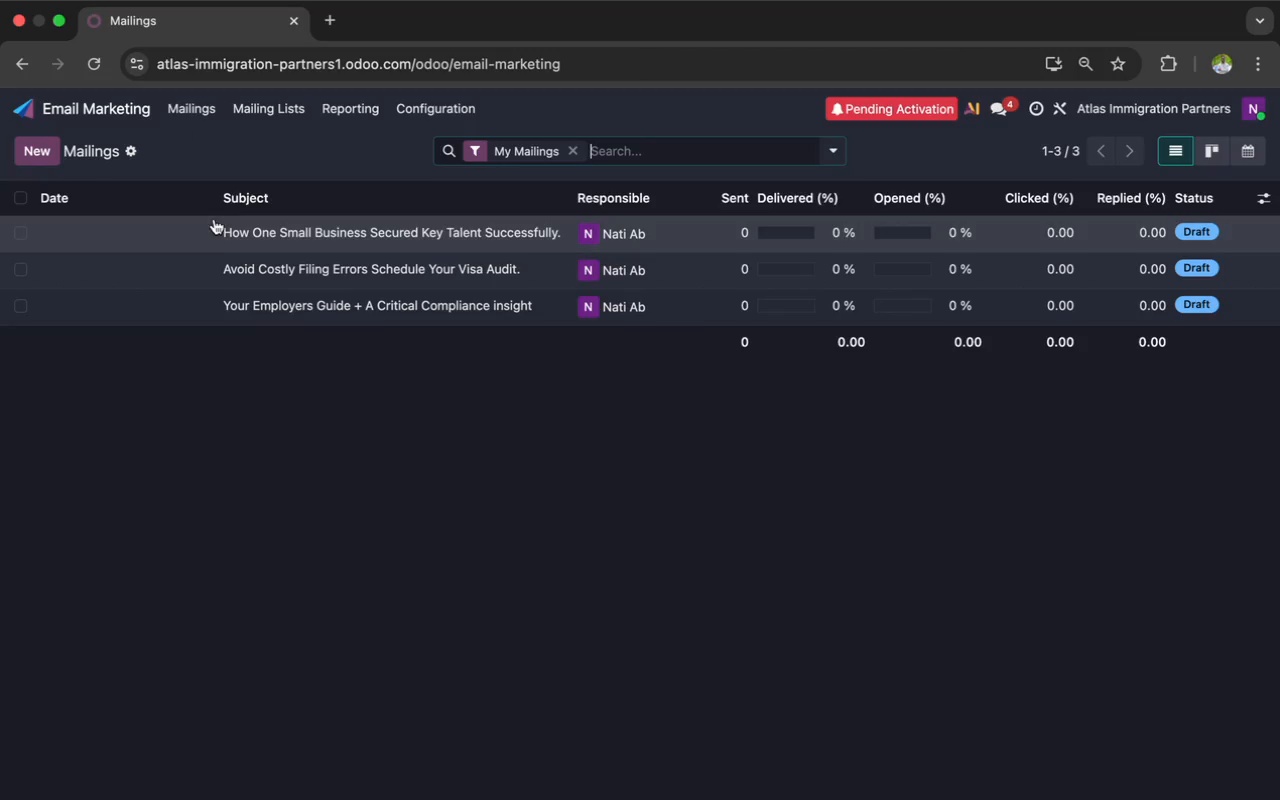 
left_click([215, 235])
 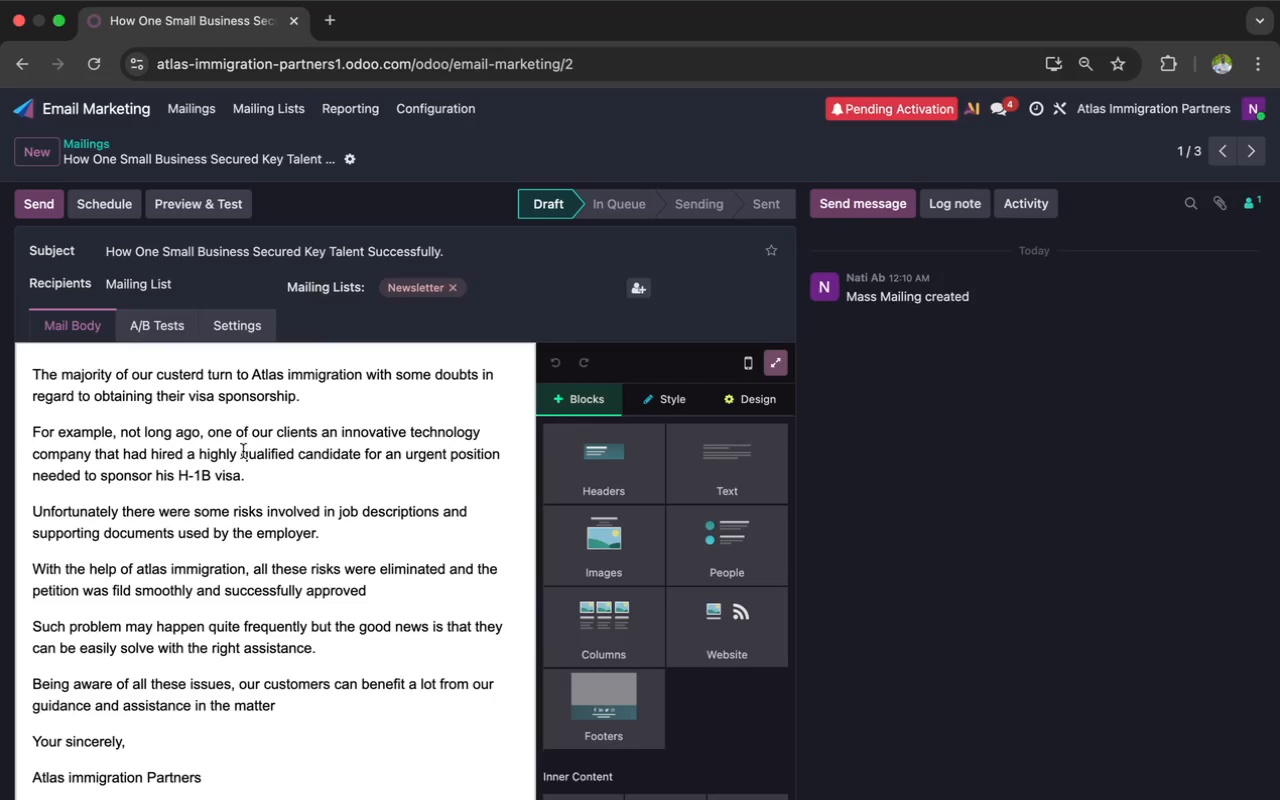 
scroll: coordinate [241, 461], scroll_direction: up, amount: 3.0
 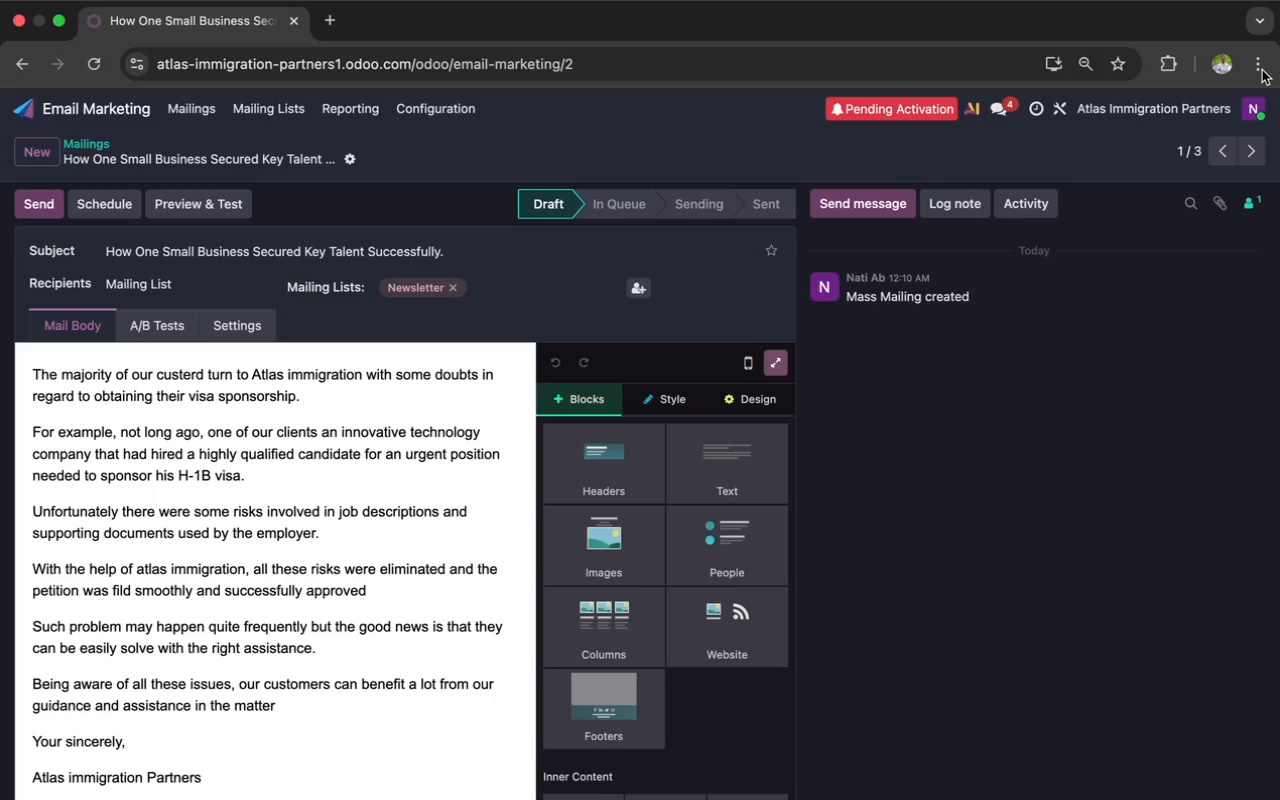 
wait(18.44)
 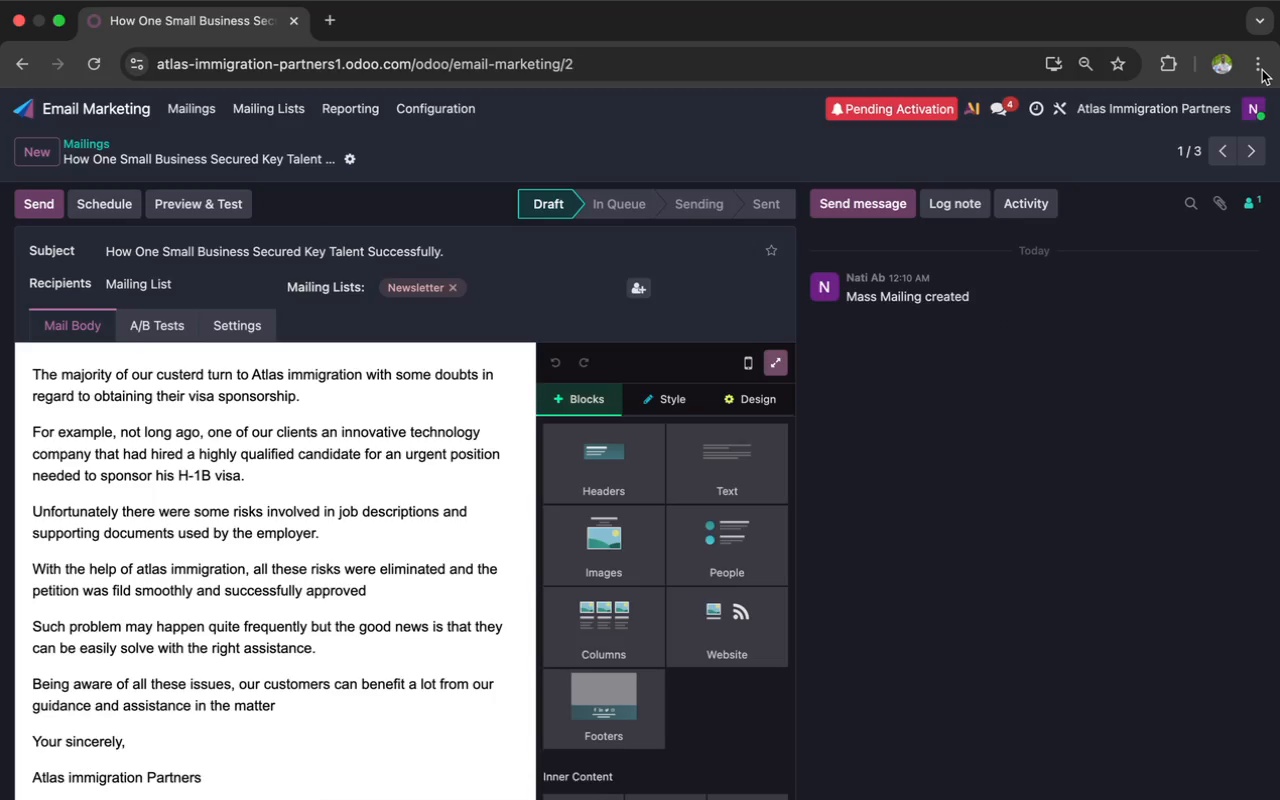 
scroll: coordinate [269, 626], scroll_direction: down, amount: 7.0
 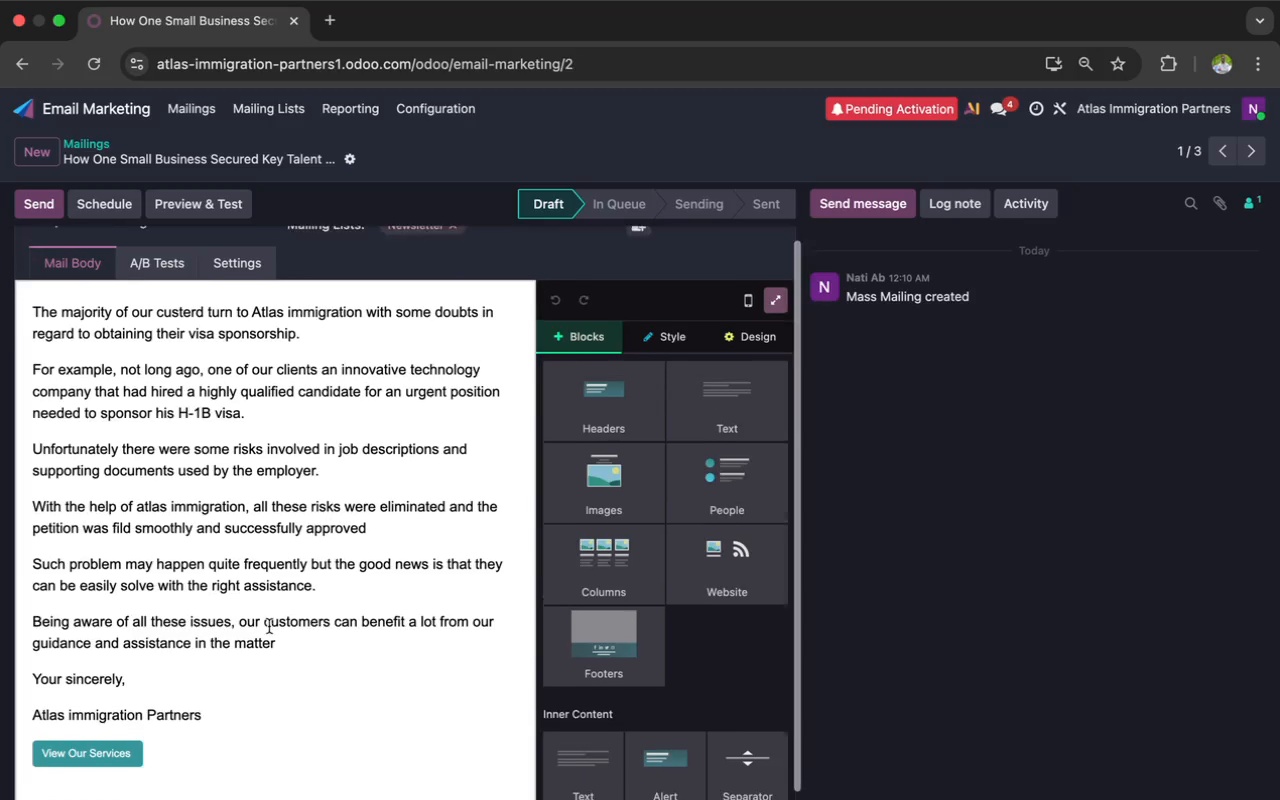 
scroll: coordinate [269, 626], scroll_direction: up, amount: 9.0
 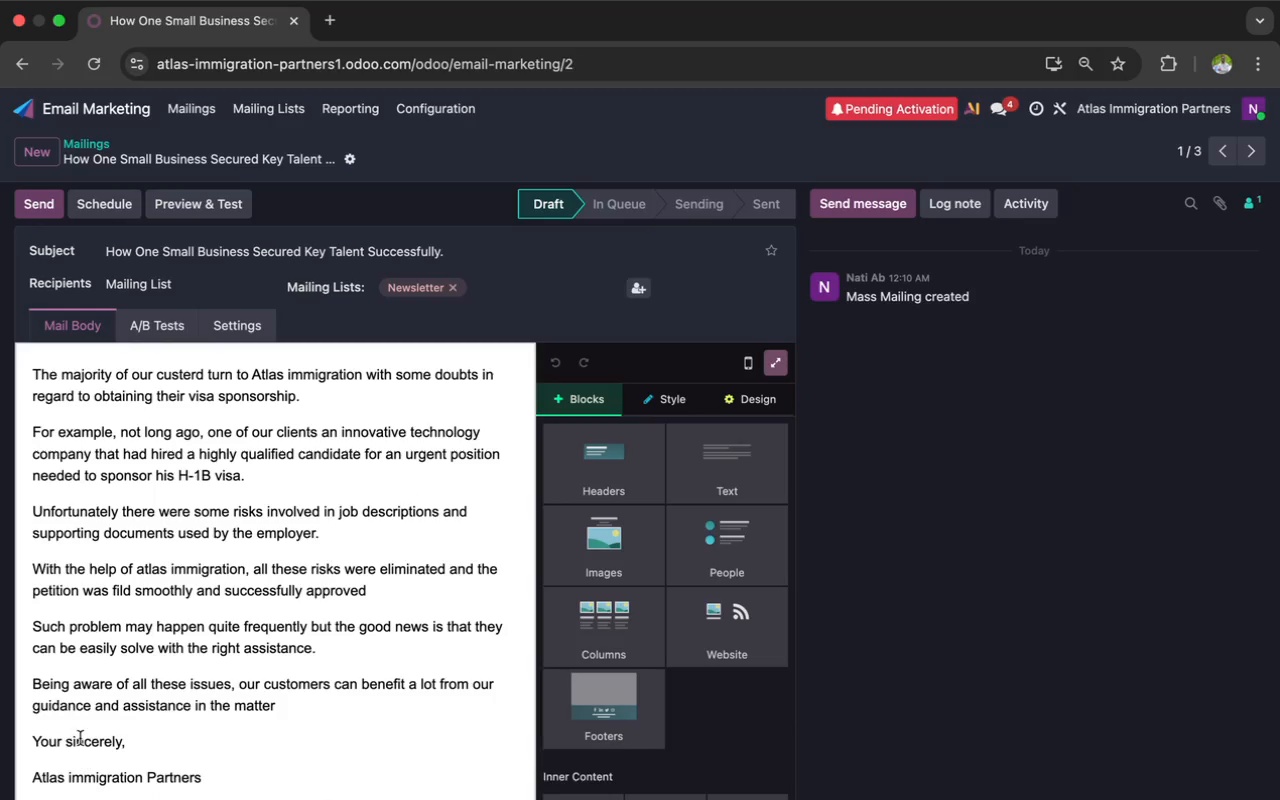 
left_click([56, 757])
 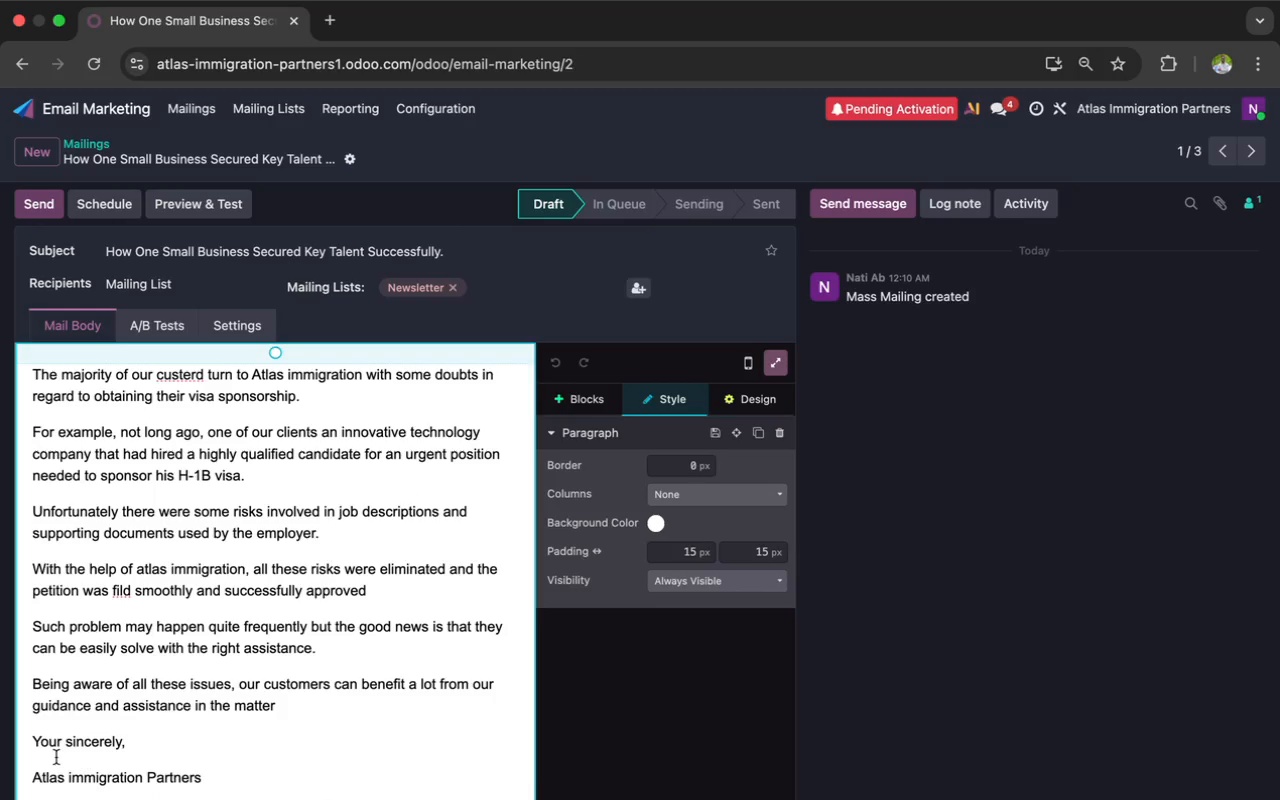 
key(Backspace)
 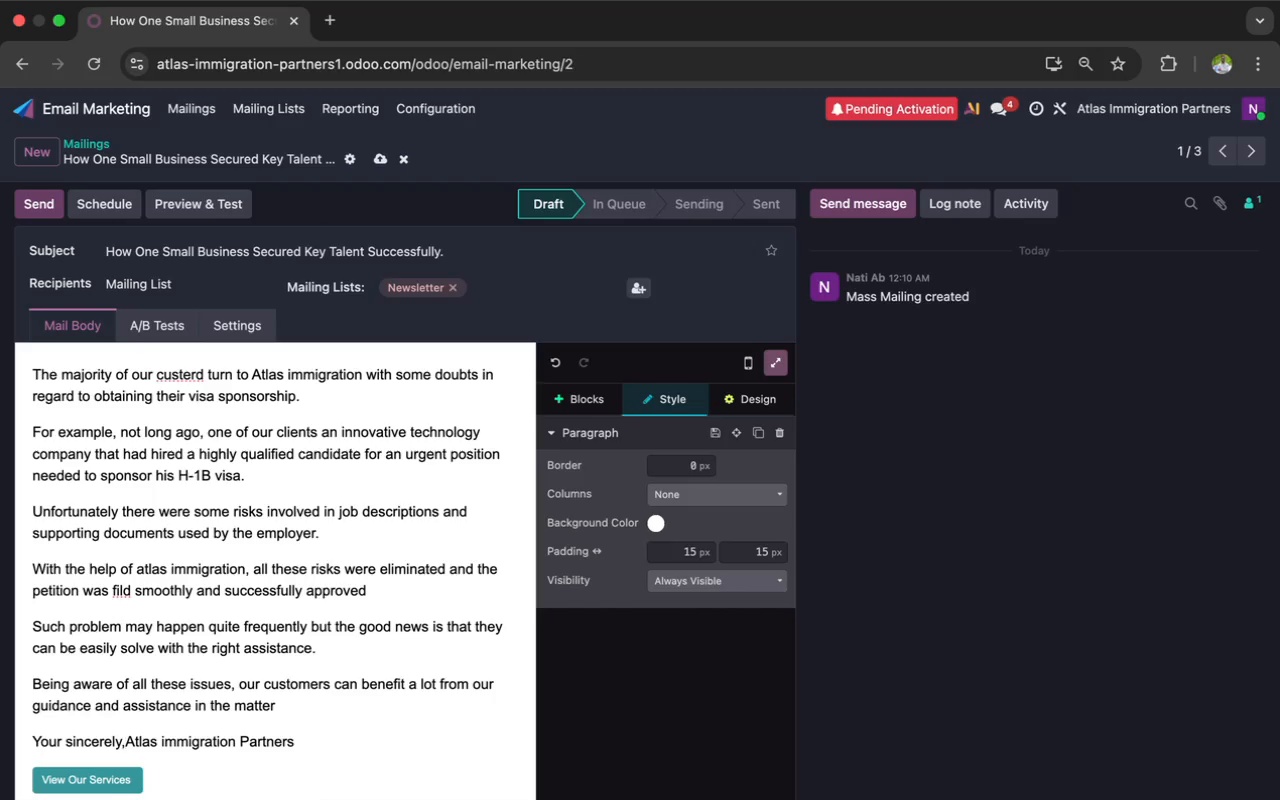 
wait(20.33)
 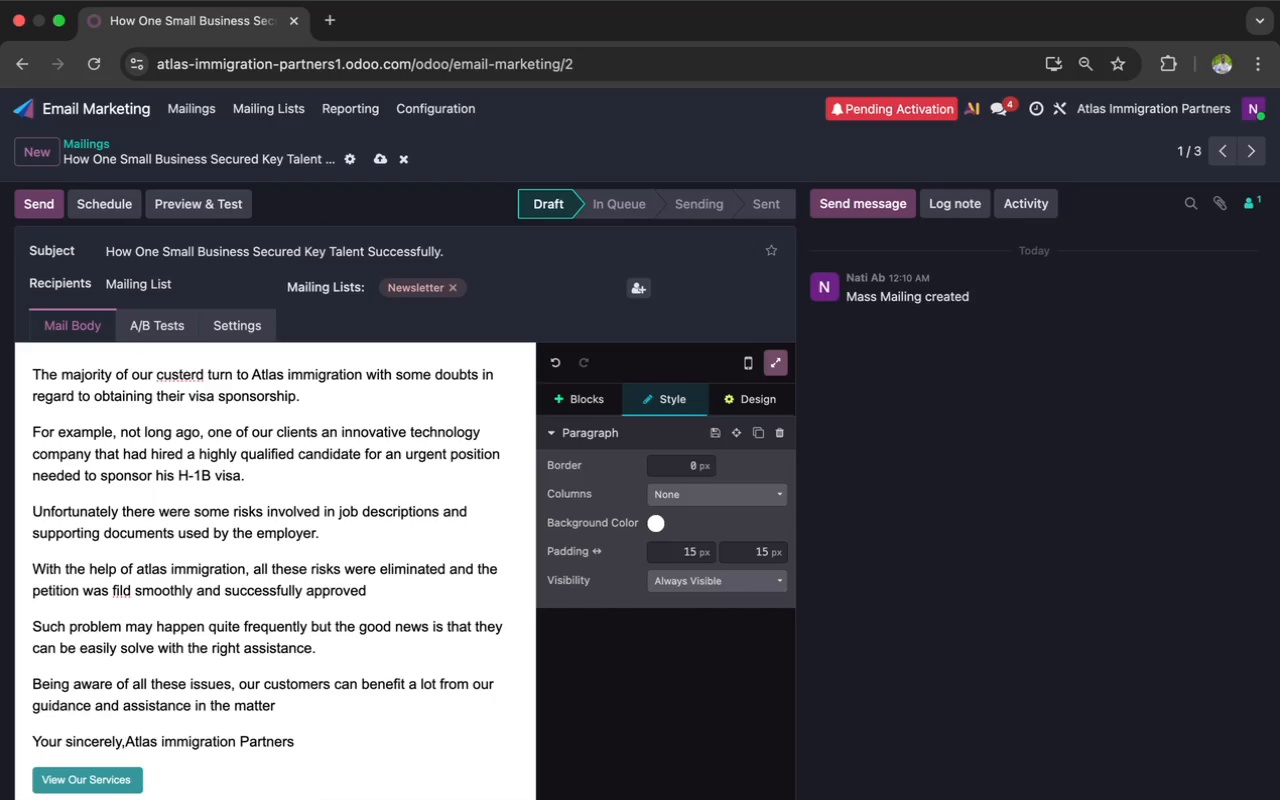 
key(Enter)
 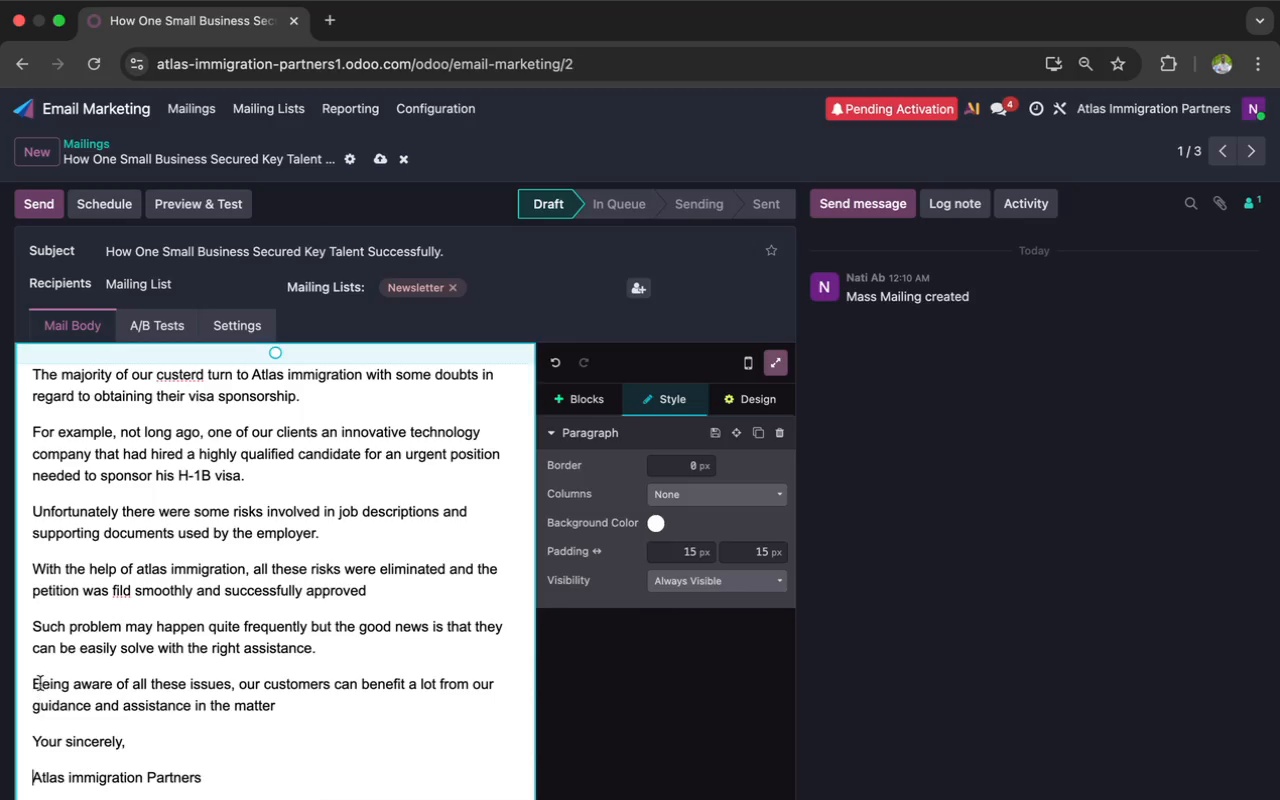 
left_click([40, 669])
 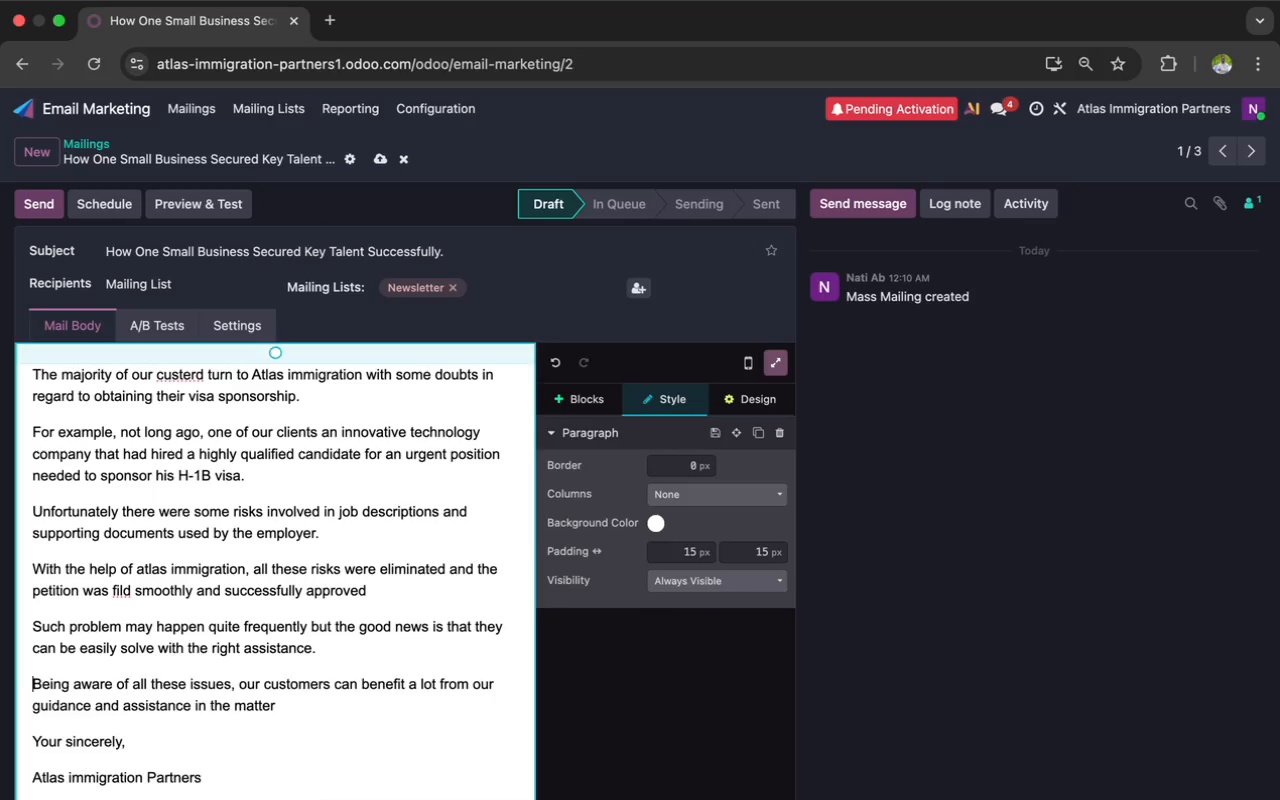 
key(Backspace)
 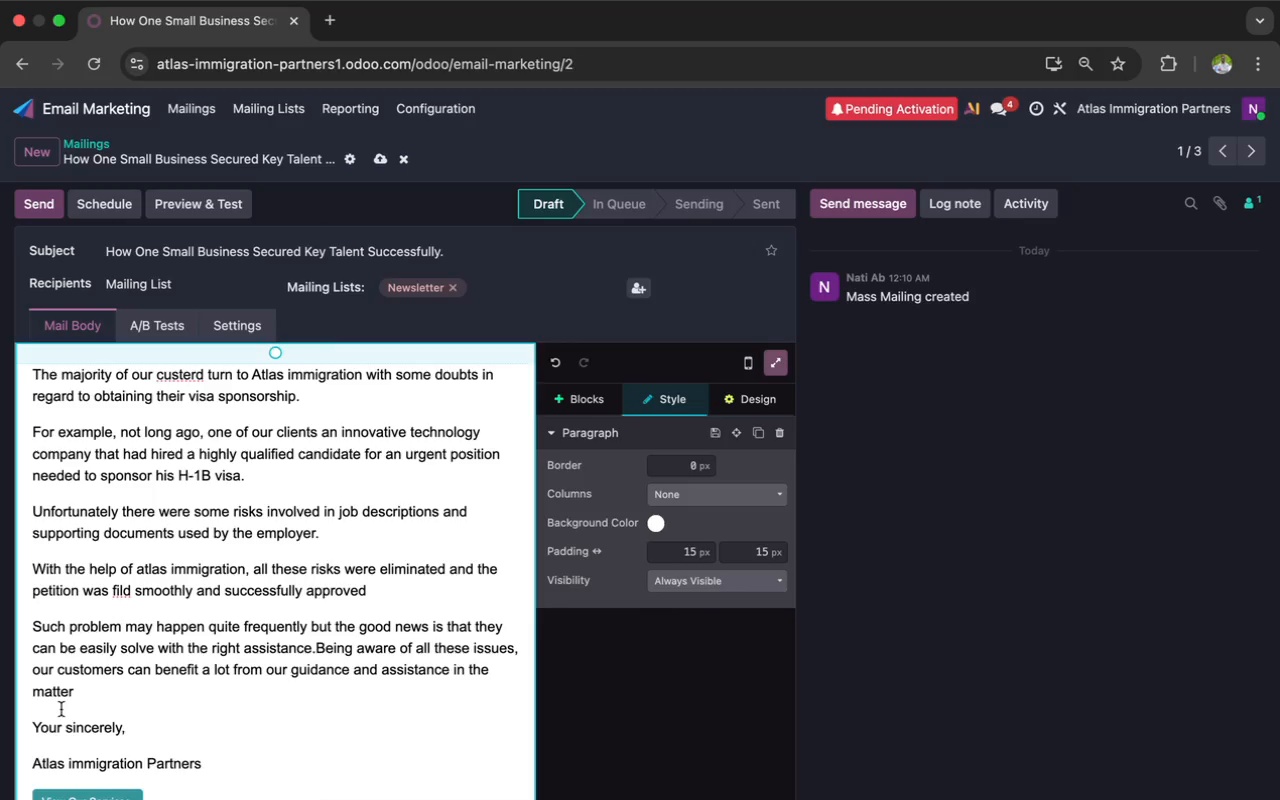 
scroll: coordinate [132, 730], scroll_direction: down, amount: 2.0
 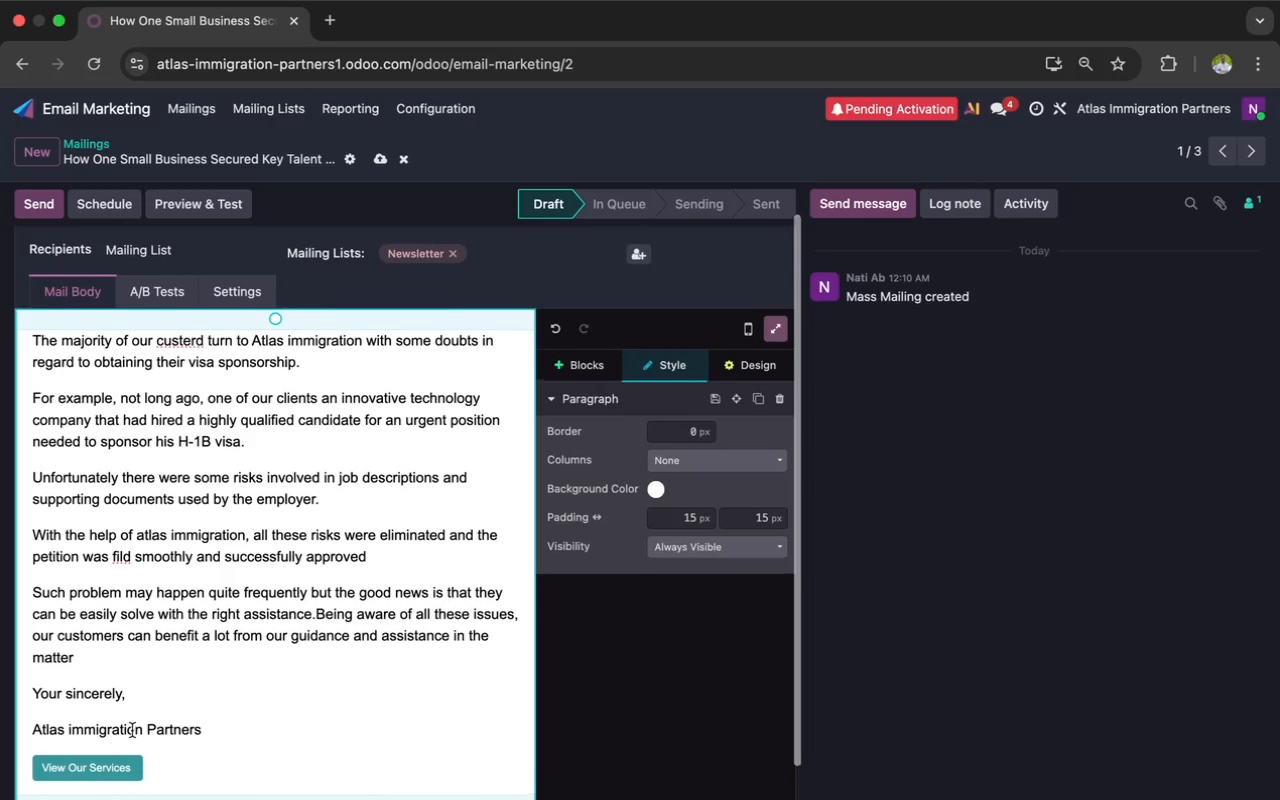 
scroll: coordinate [132, 730], scroll_direction: up, amount: 9.0
 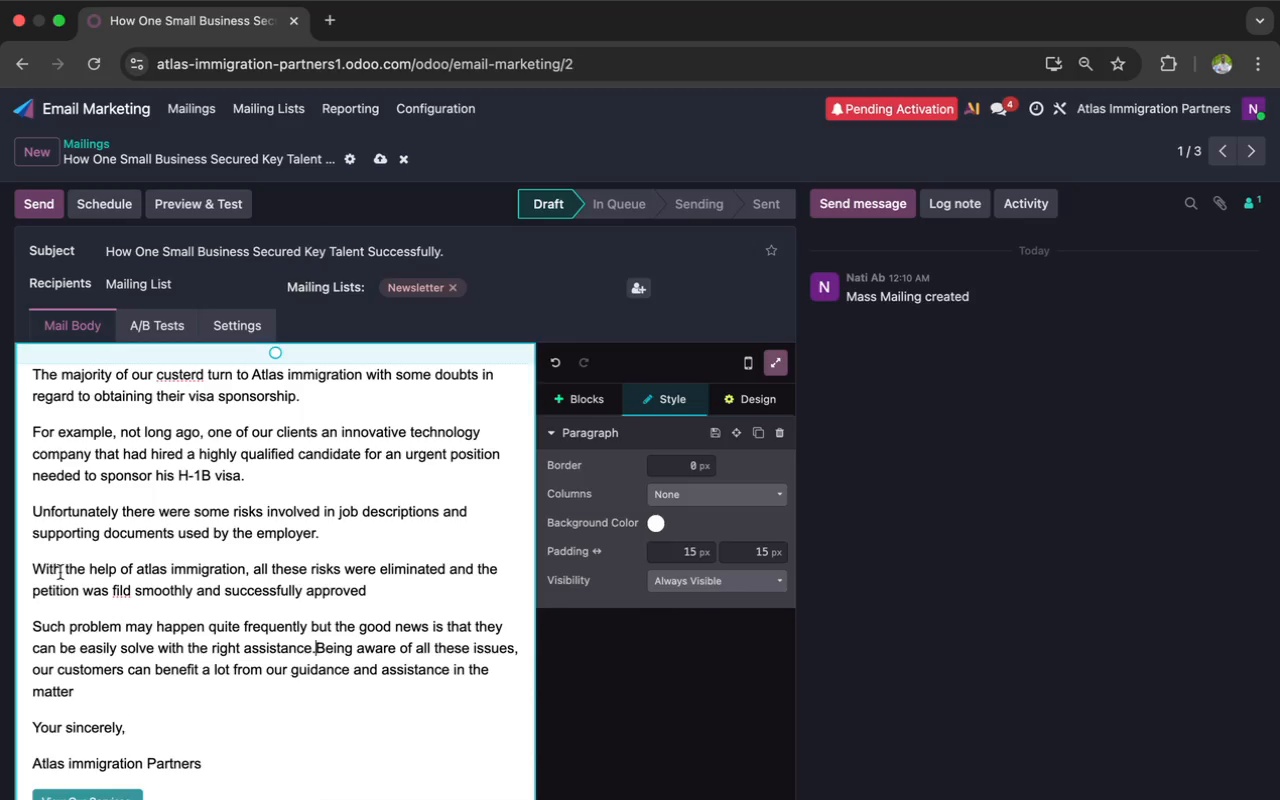 
left_click([33, 565])
 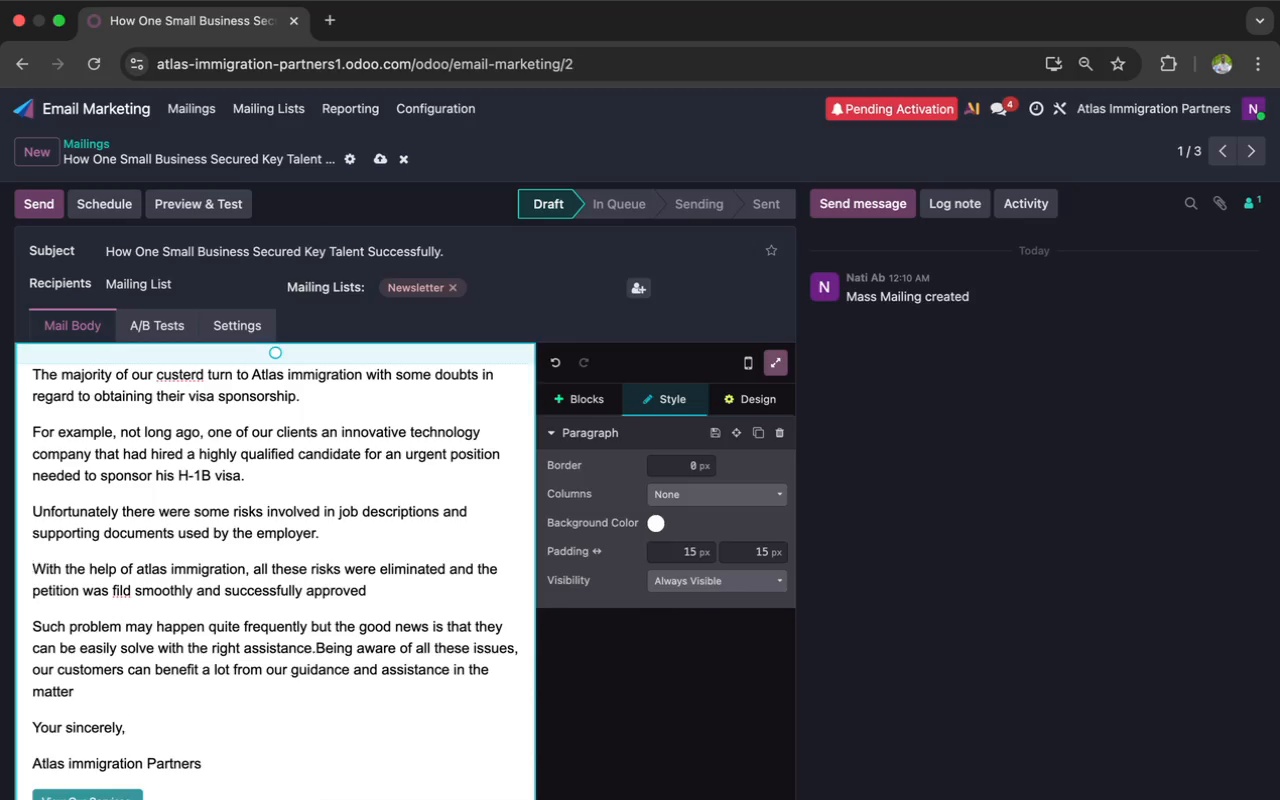 
key(Backspace)
 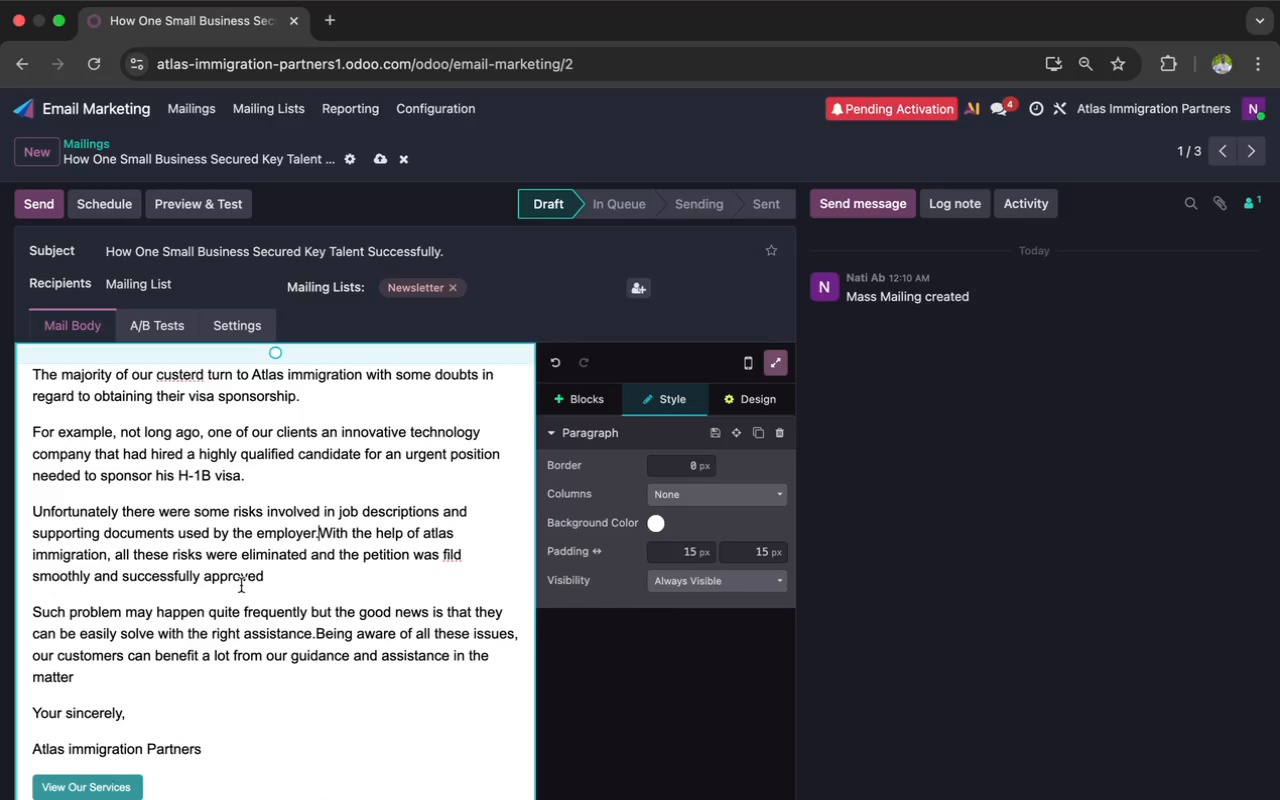 
left_click([263, 581])
 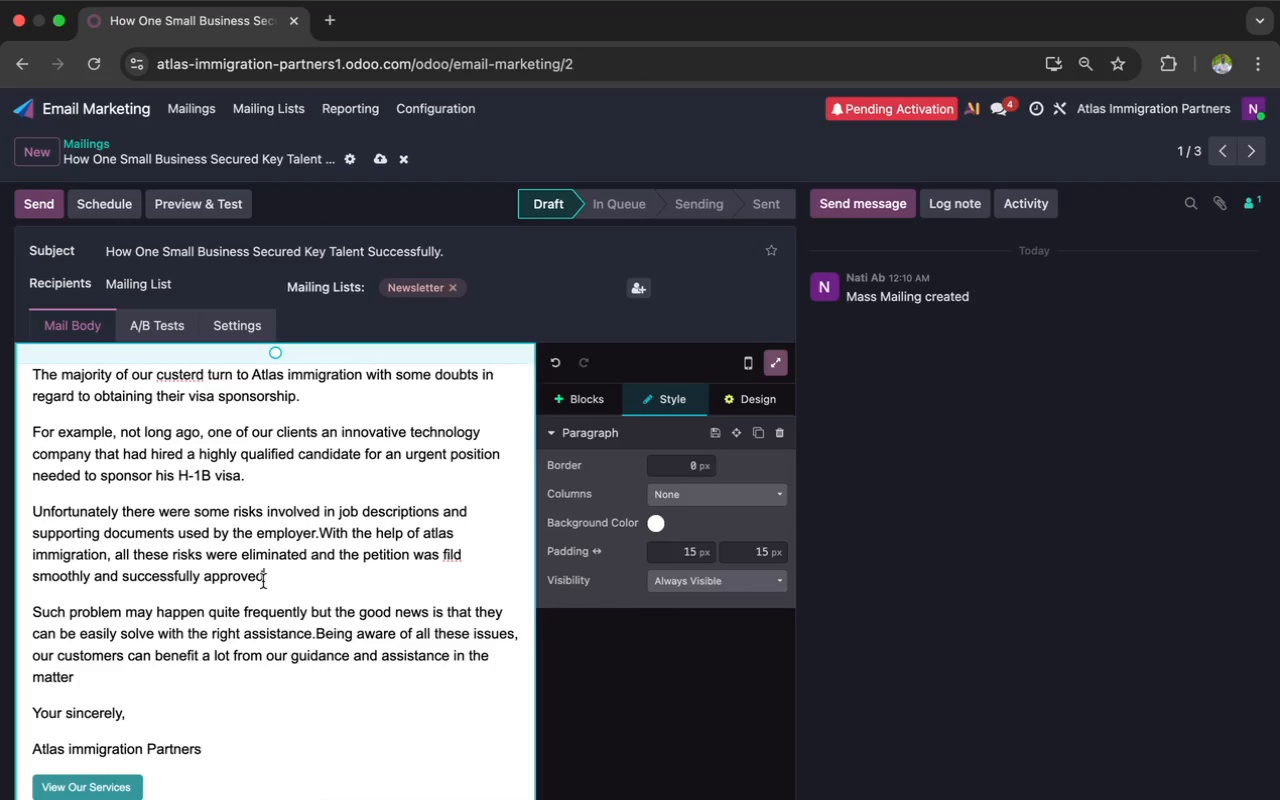 
key(Period)
 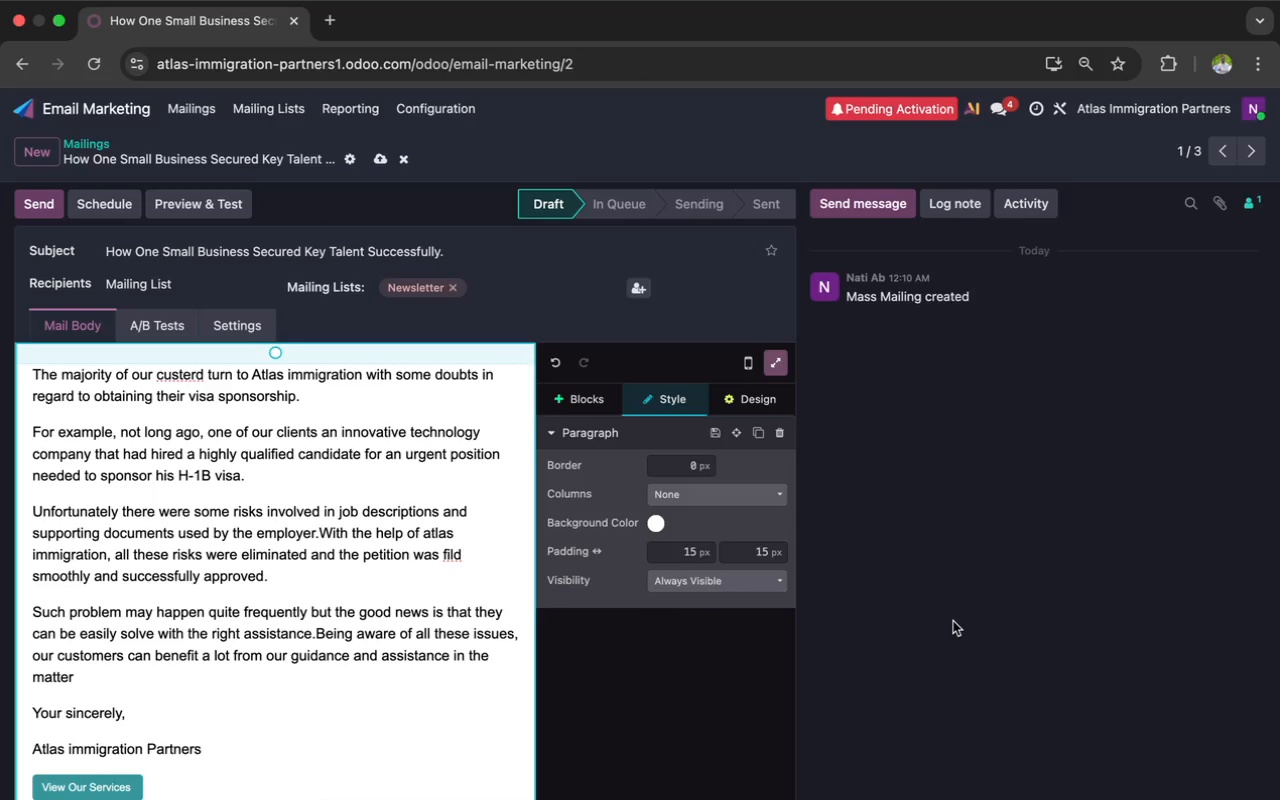 
wait(8.76)
 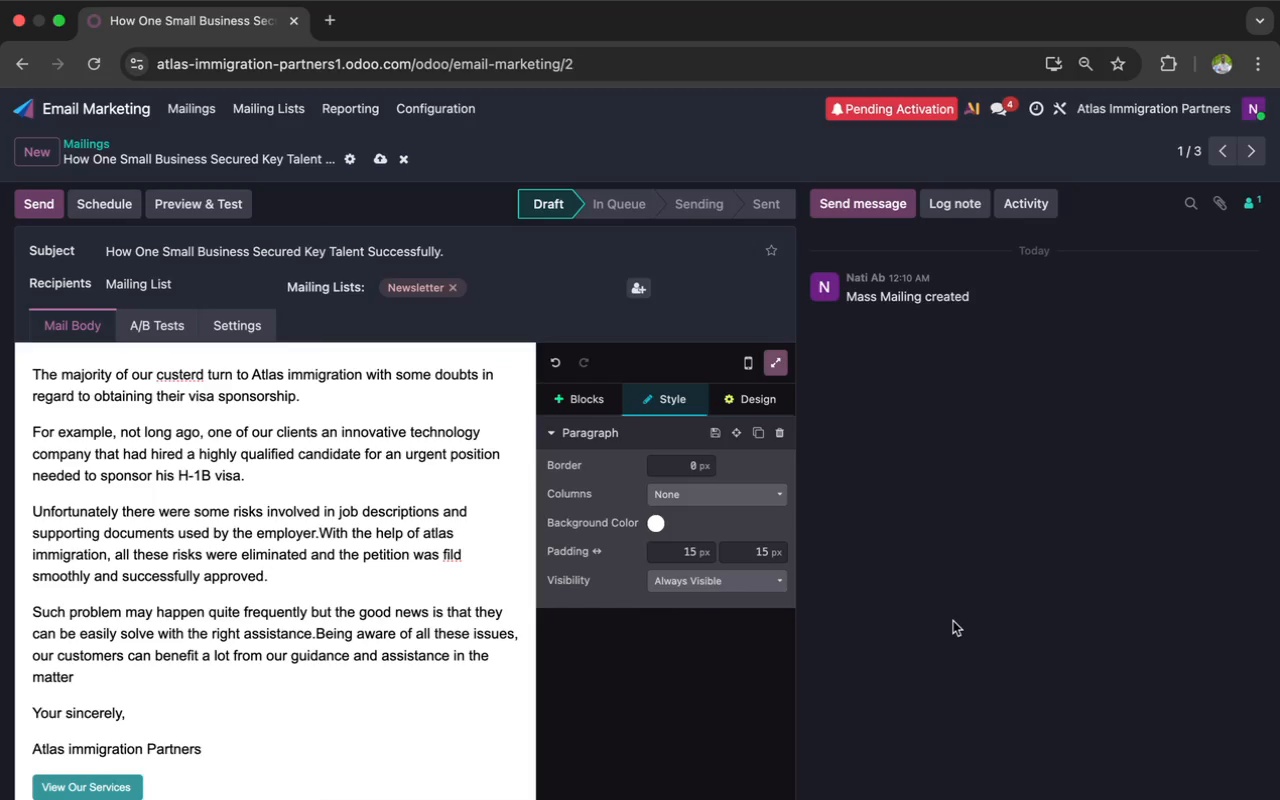 
key(Meta+Shift+3)
 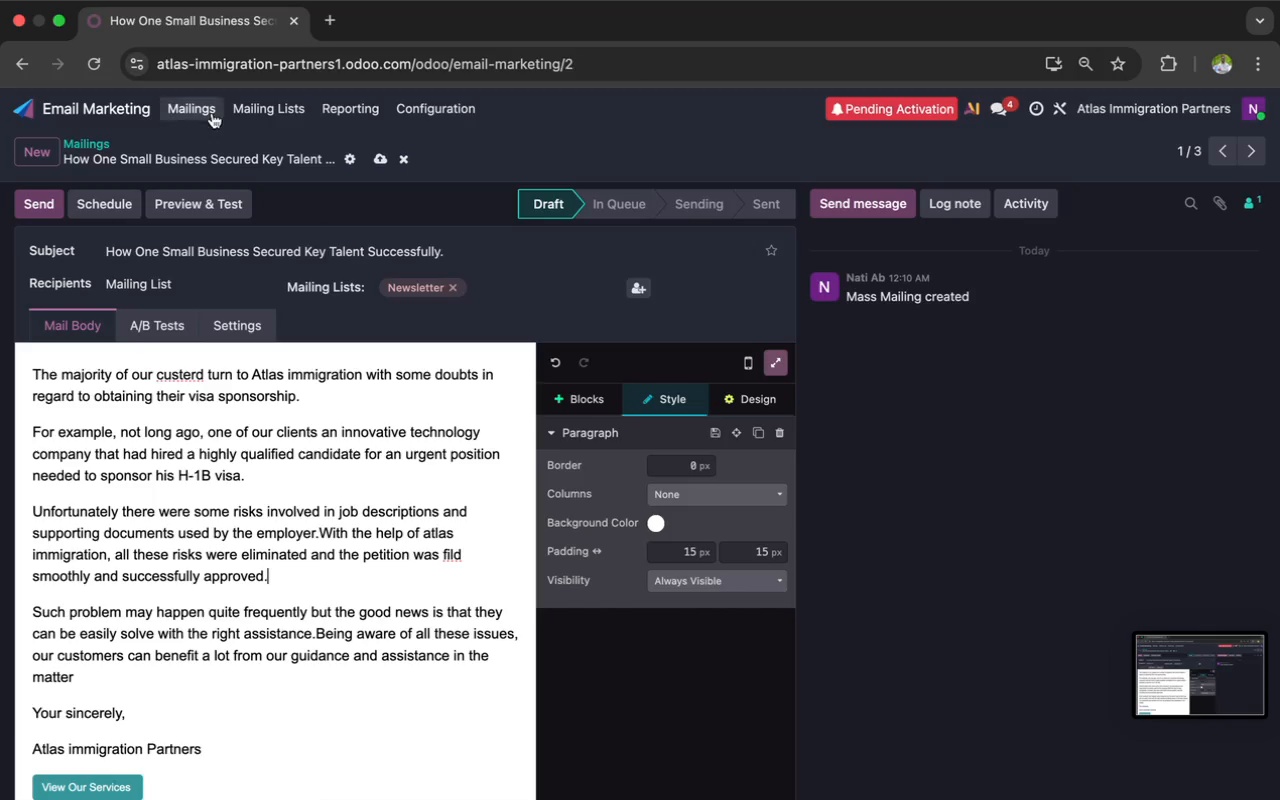 
left_click([201, 111])
 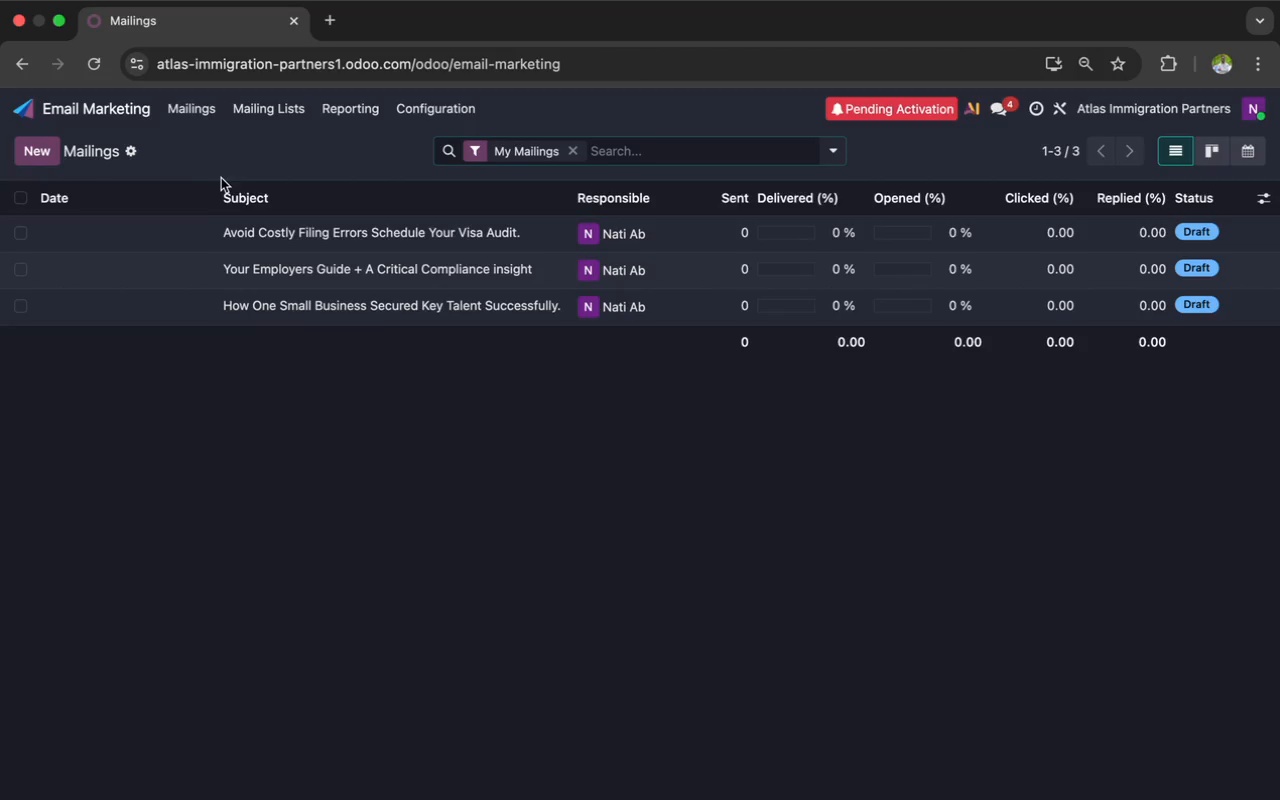 
wait(8.15)
 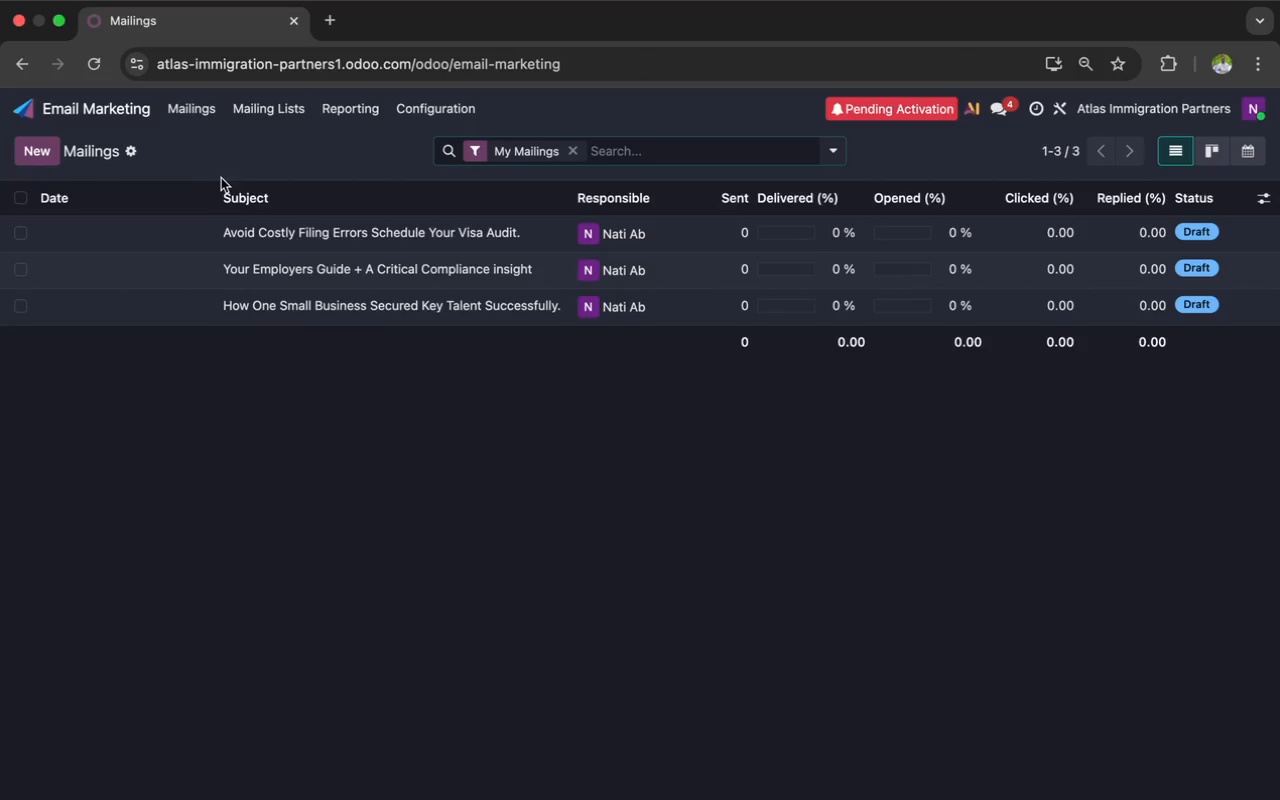 
left_click([259, 245])
 